 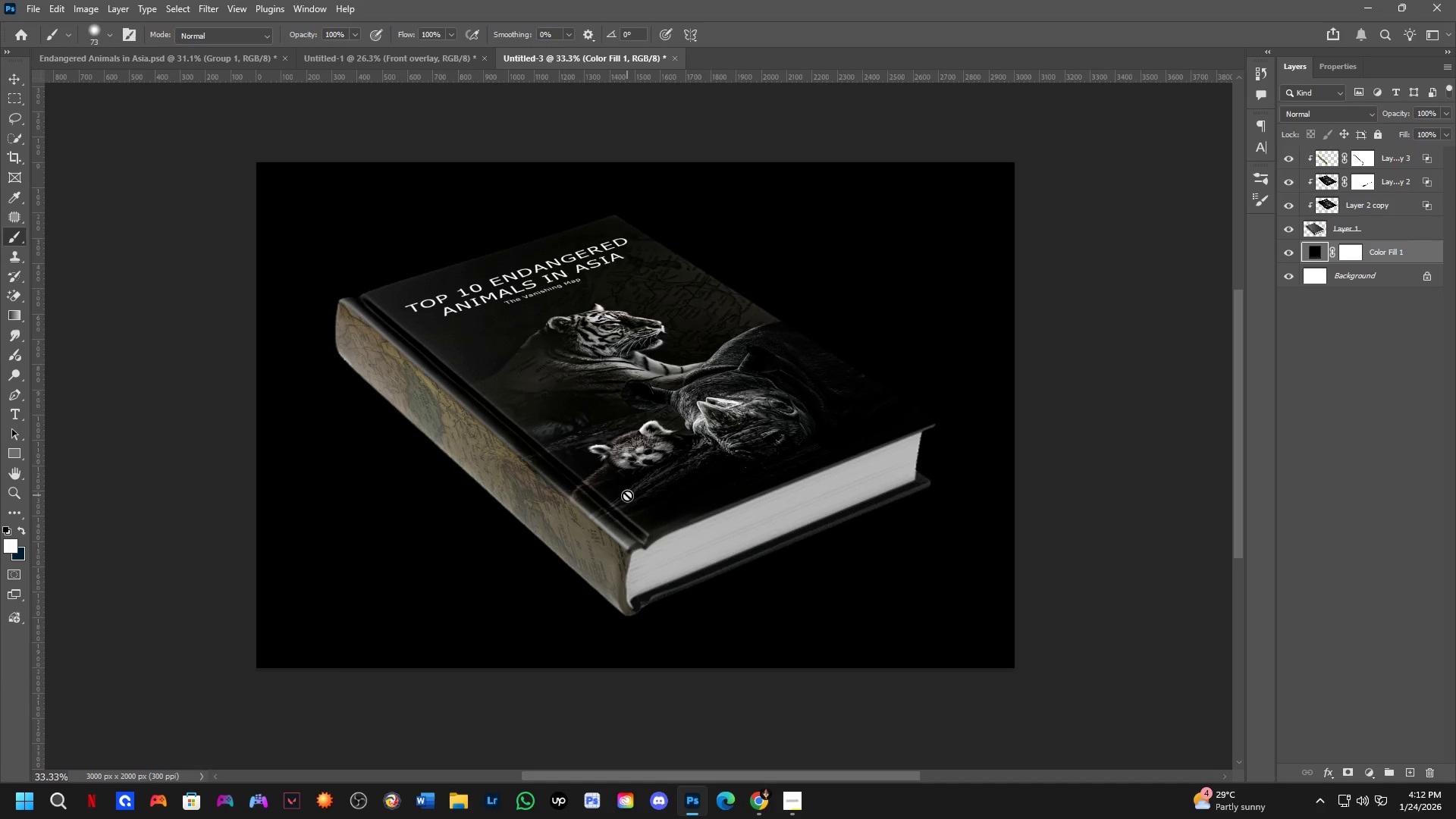 
scroll: coordinate [622, 496], scroll_direction: up, amount: 4.0
 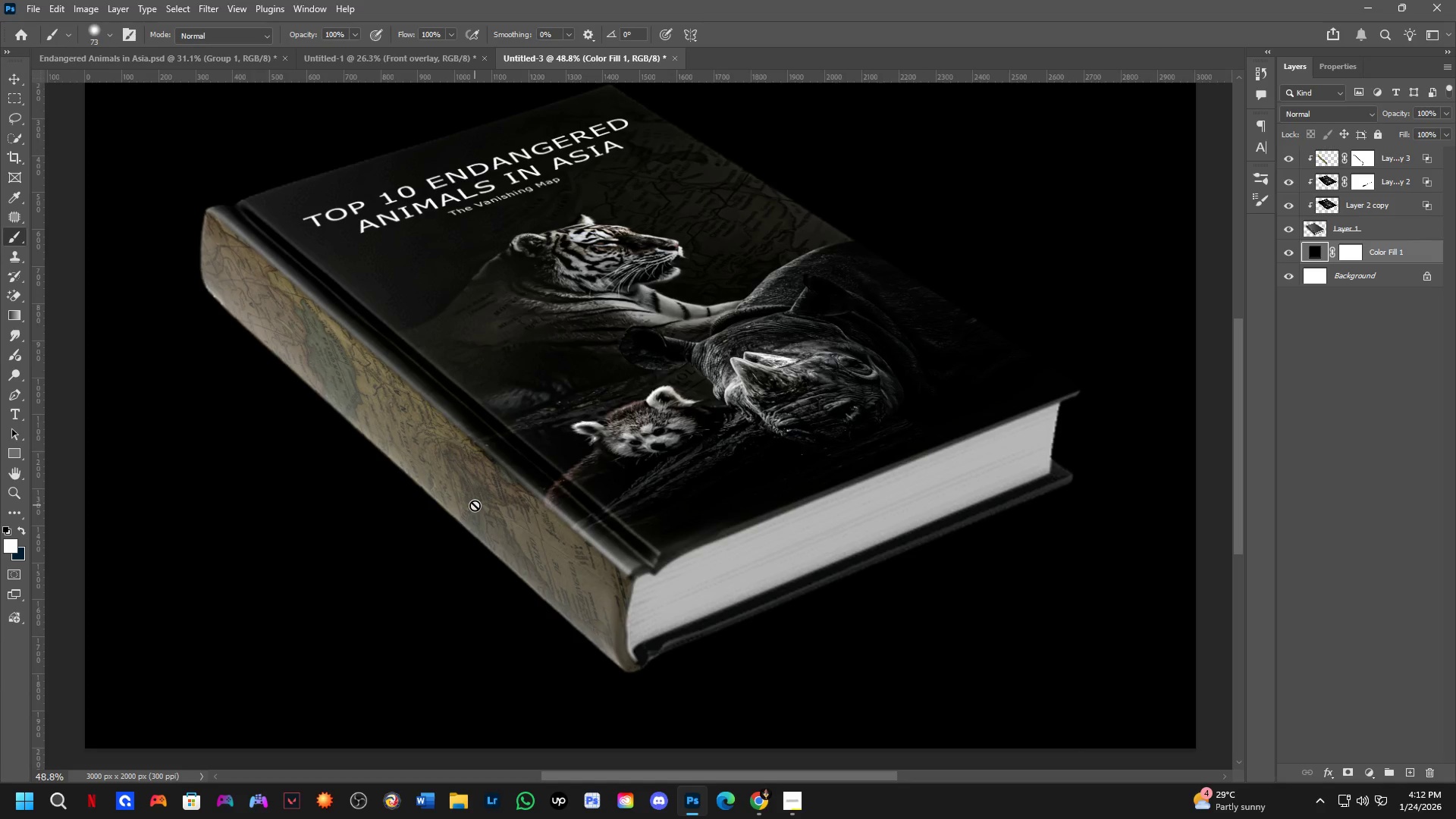 
wait(17.58)
 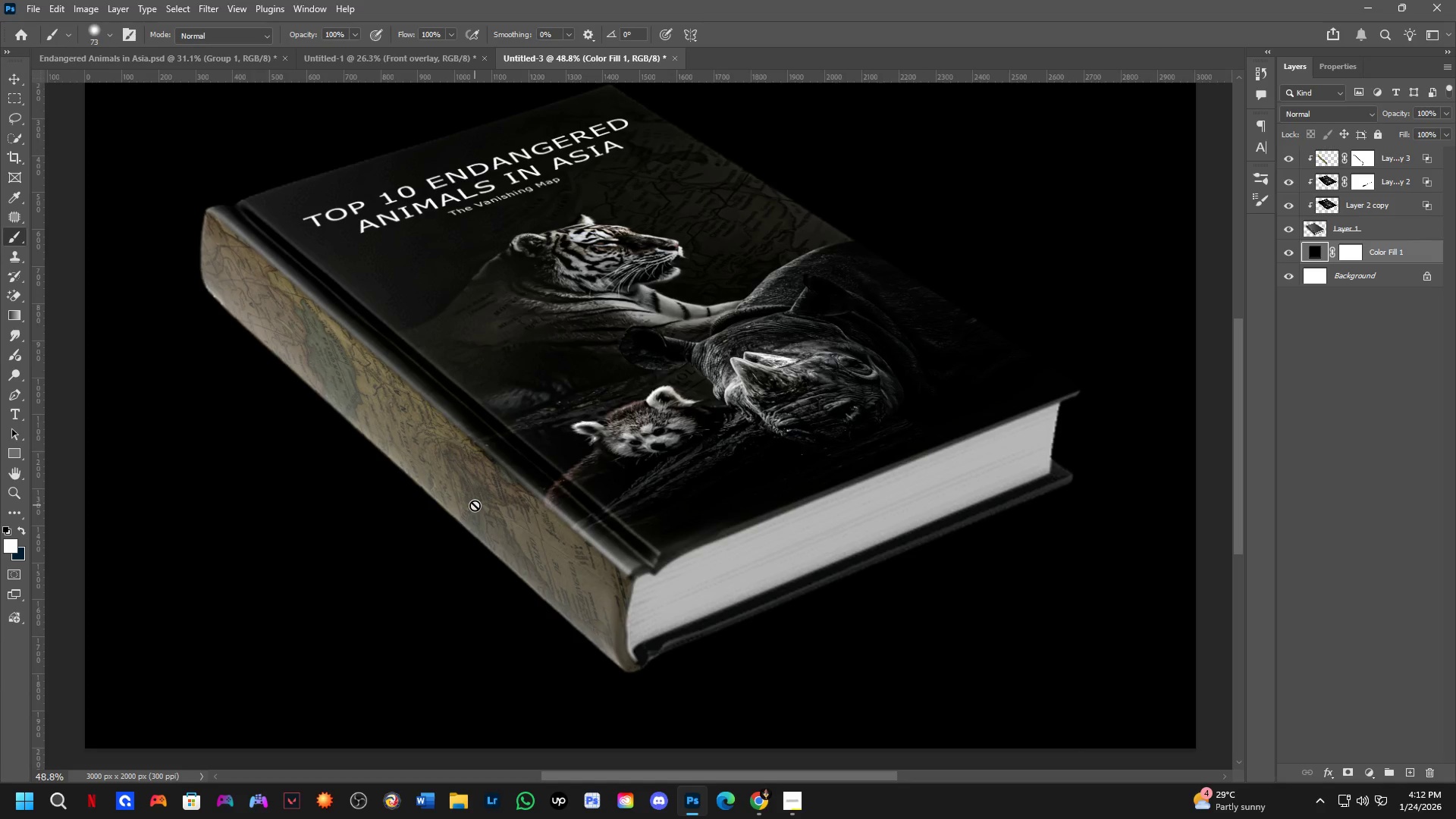 
key(Shift+ShiftLeft)
 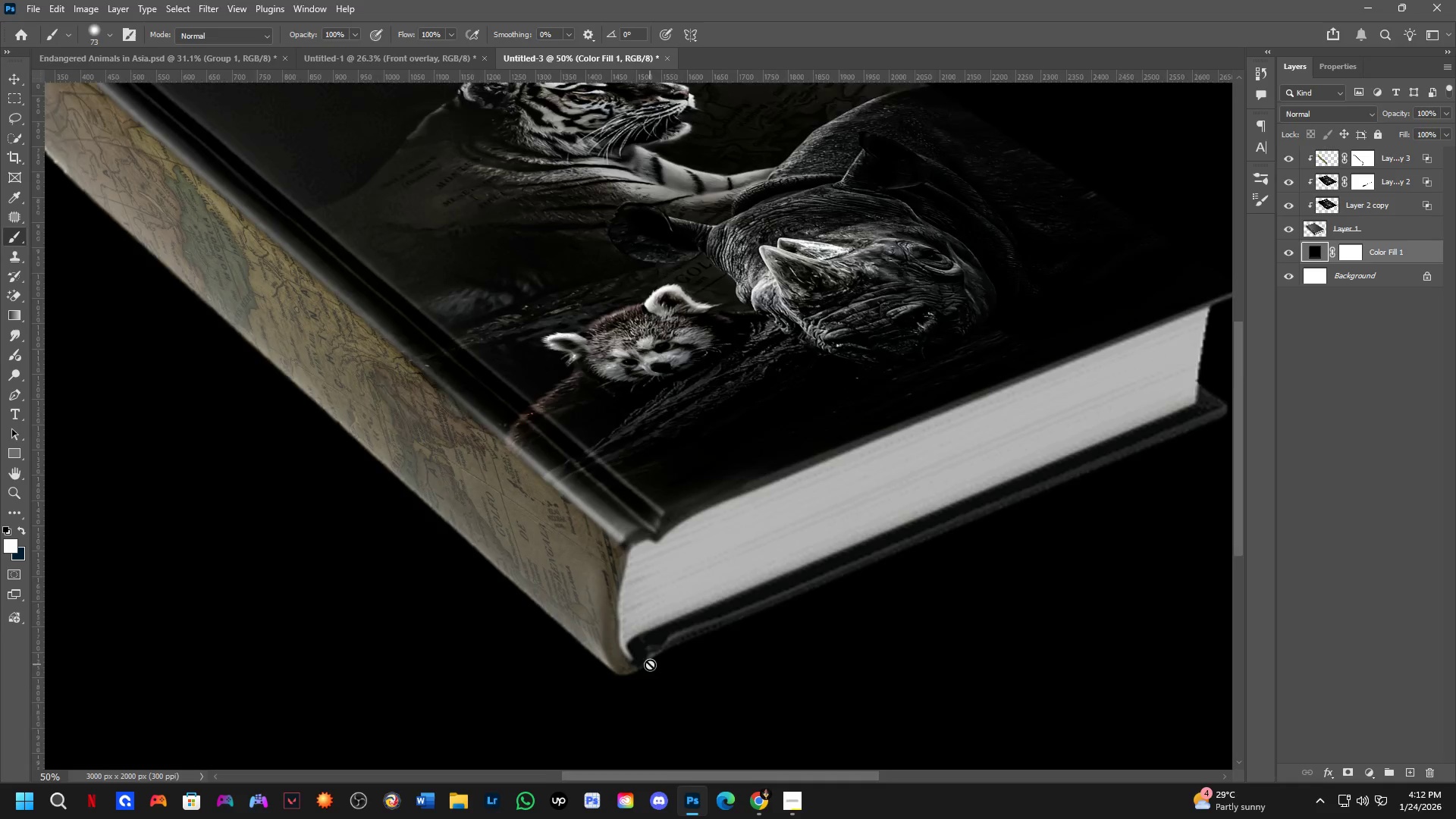 
scroll: coordinate [650, 664], scroll_direction: none, amount: 0.0
 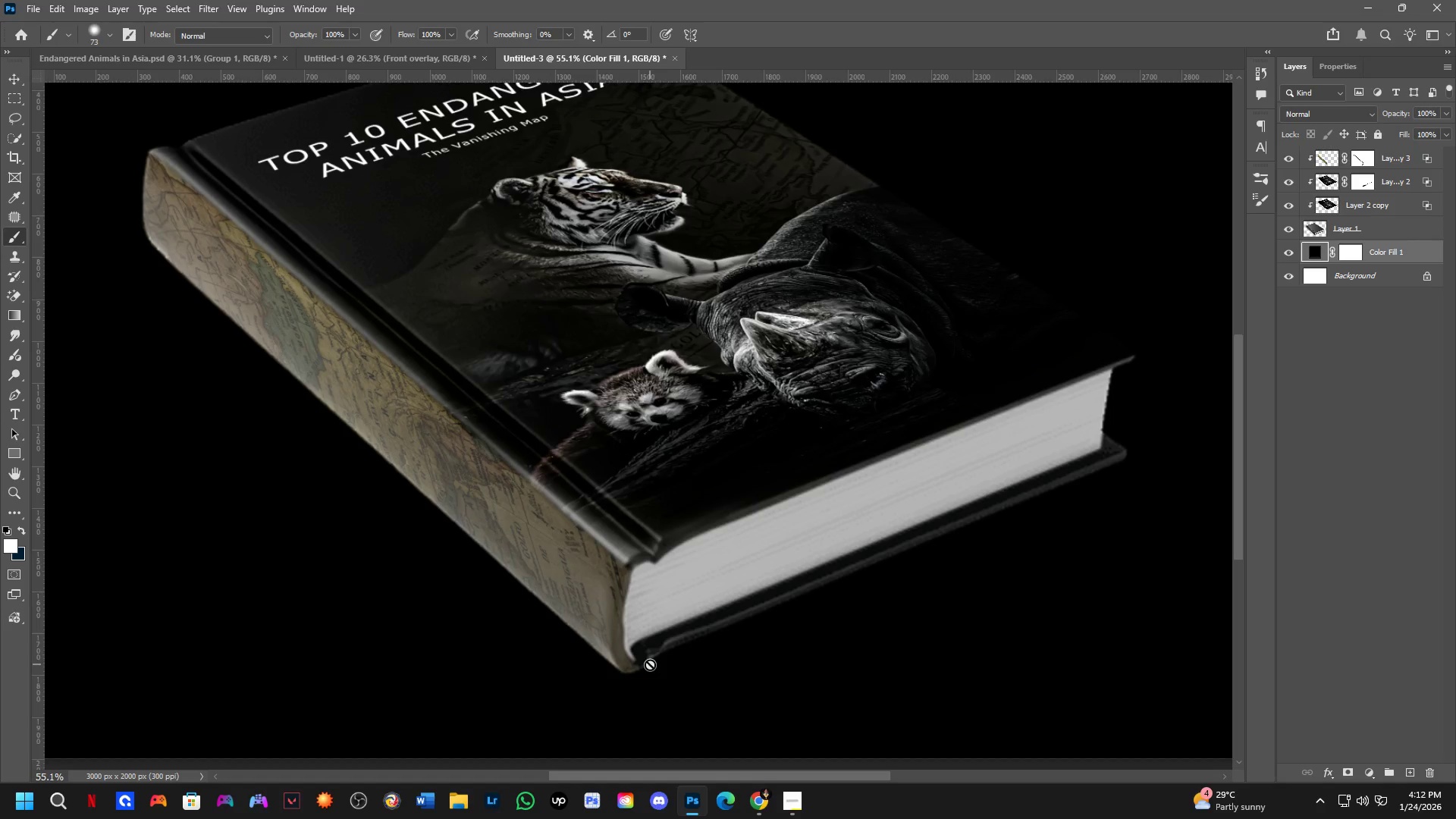 
key(B)
 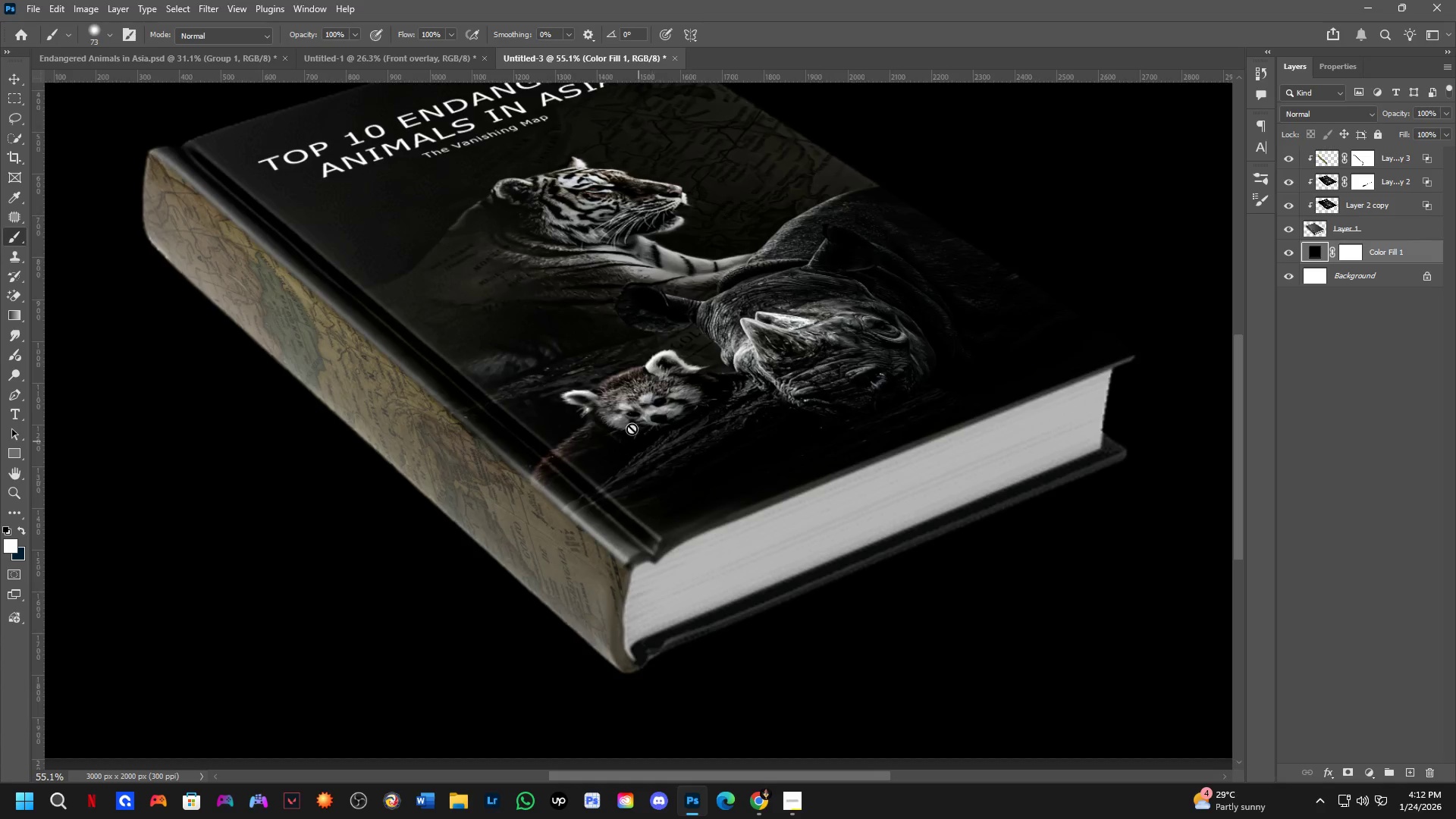 
hold_key(key=Space, duration=0.52)
 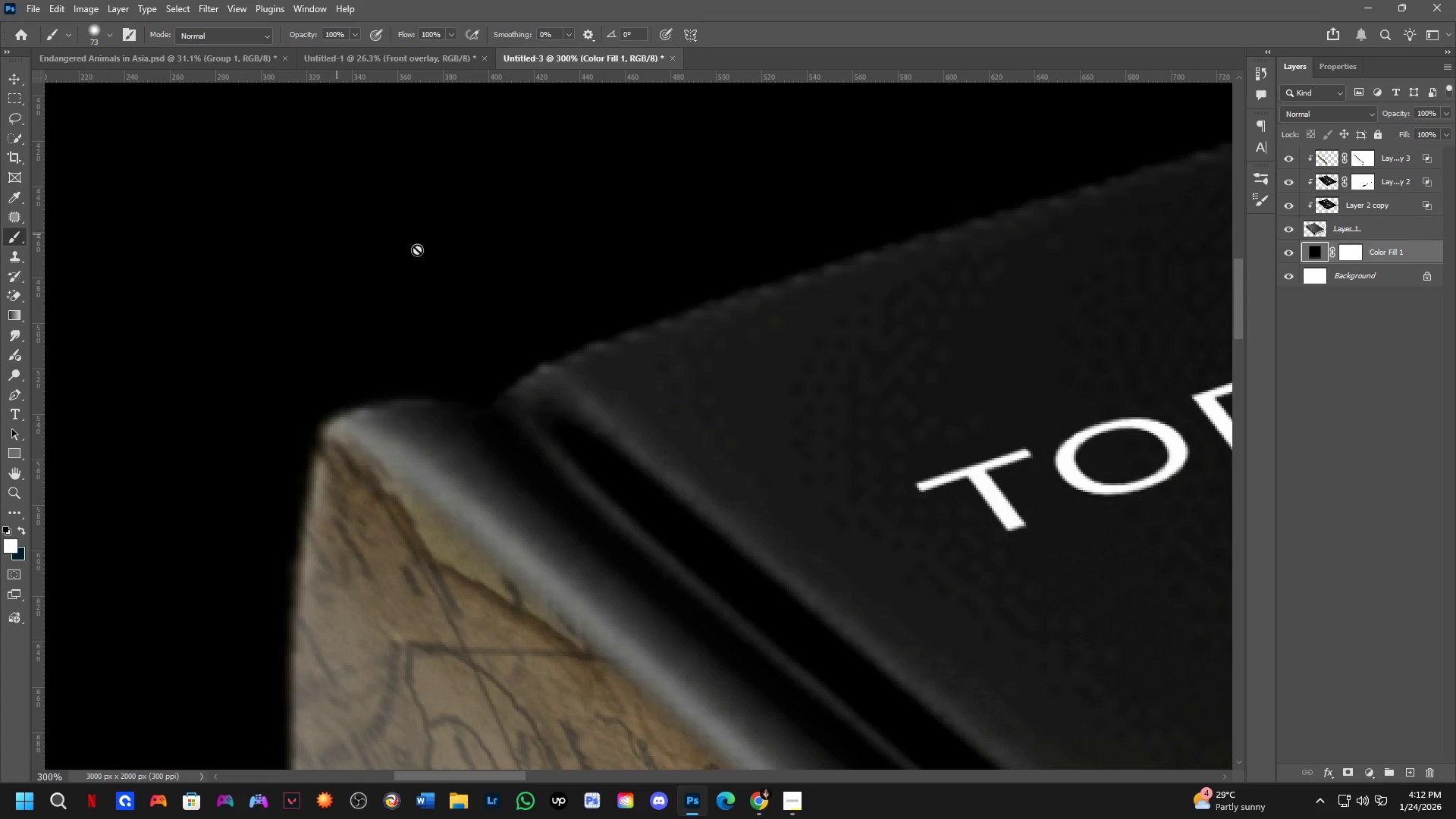 
scroll: coordinate [626, 416], scroll_direction: down, amount: 3.0
 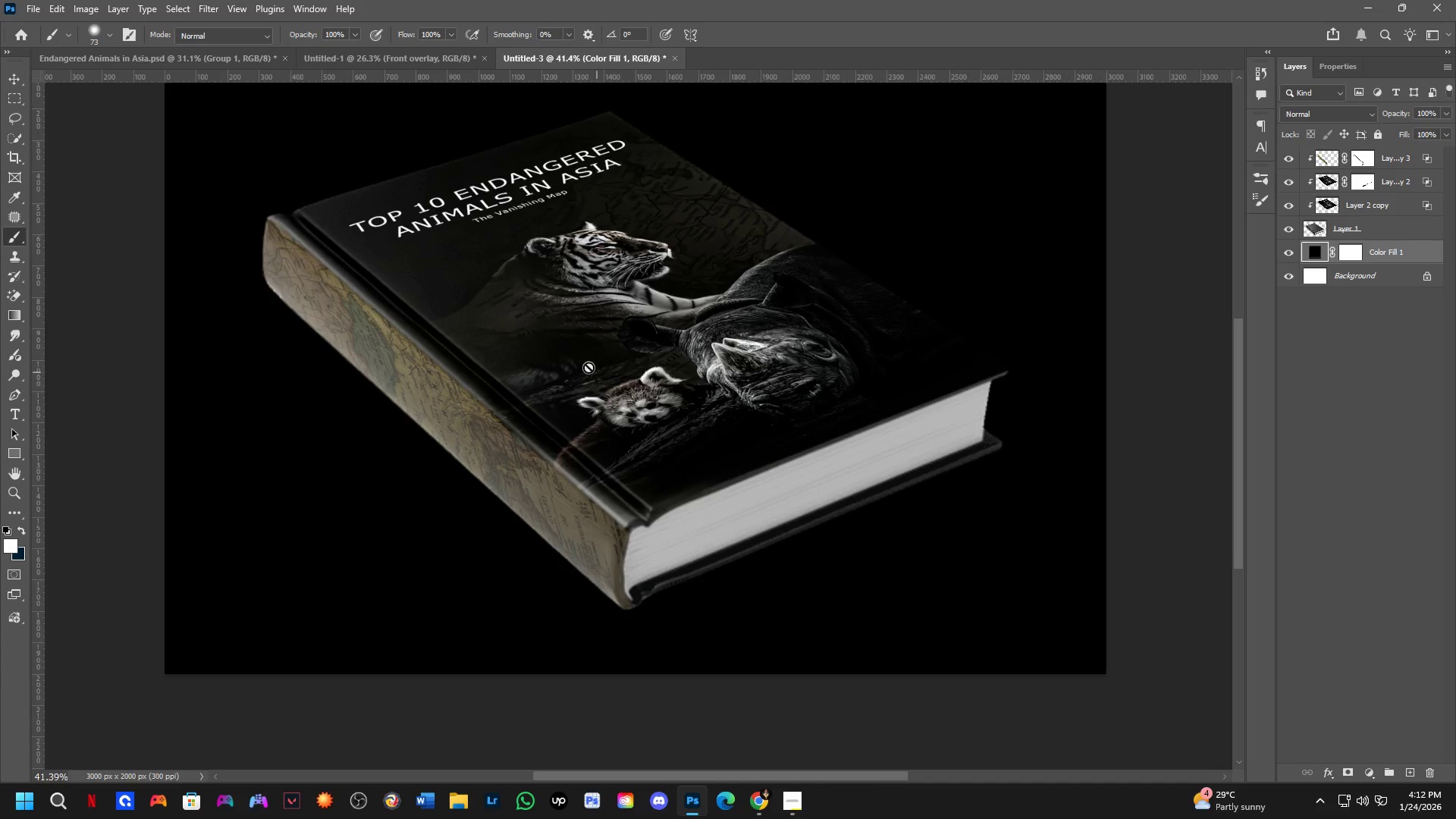 
left_click_drag(start_coordinate=[553, 301], to_coordinate=[584, 354])
 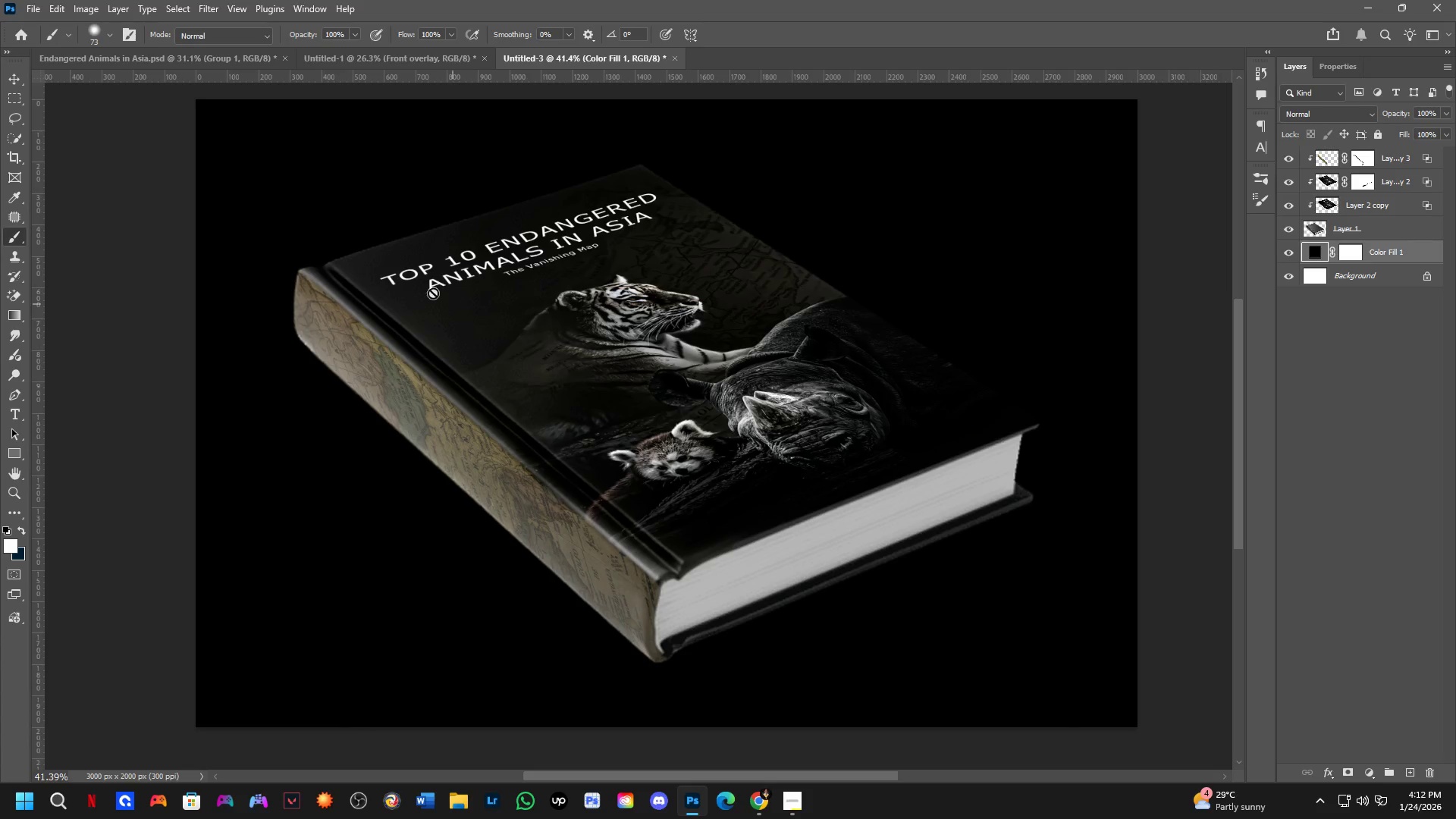 
key(Shift+ShiftLeft)
 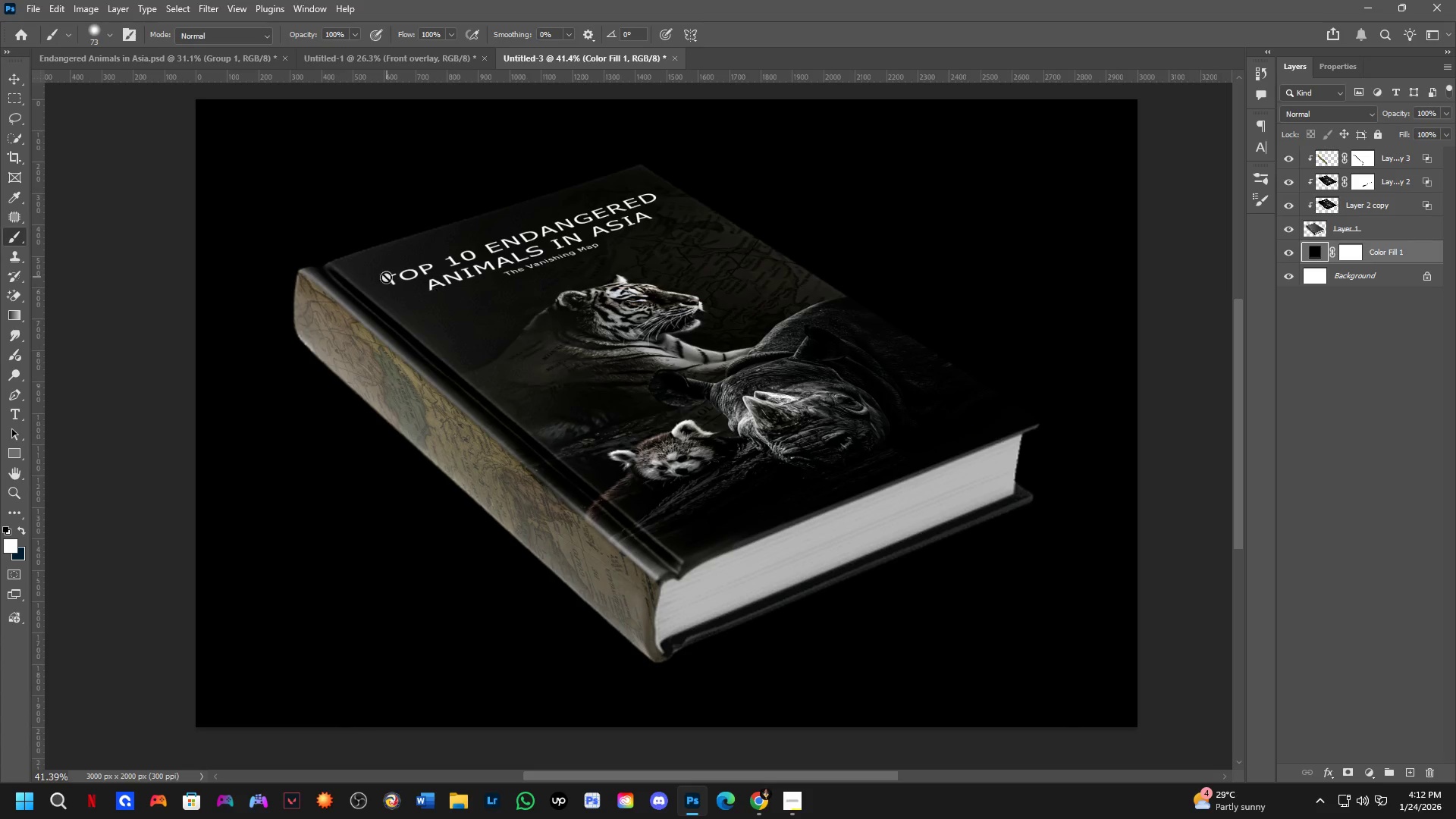 
key(Shift+ShiftLeft)
 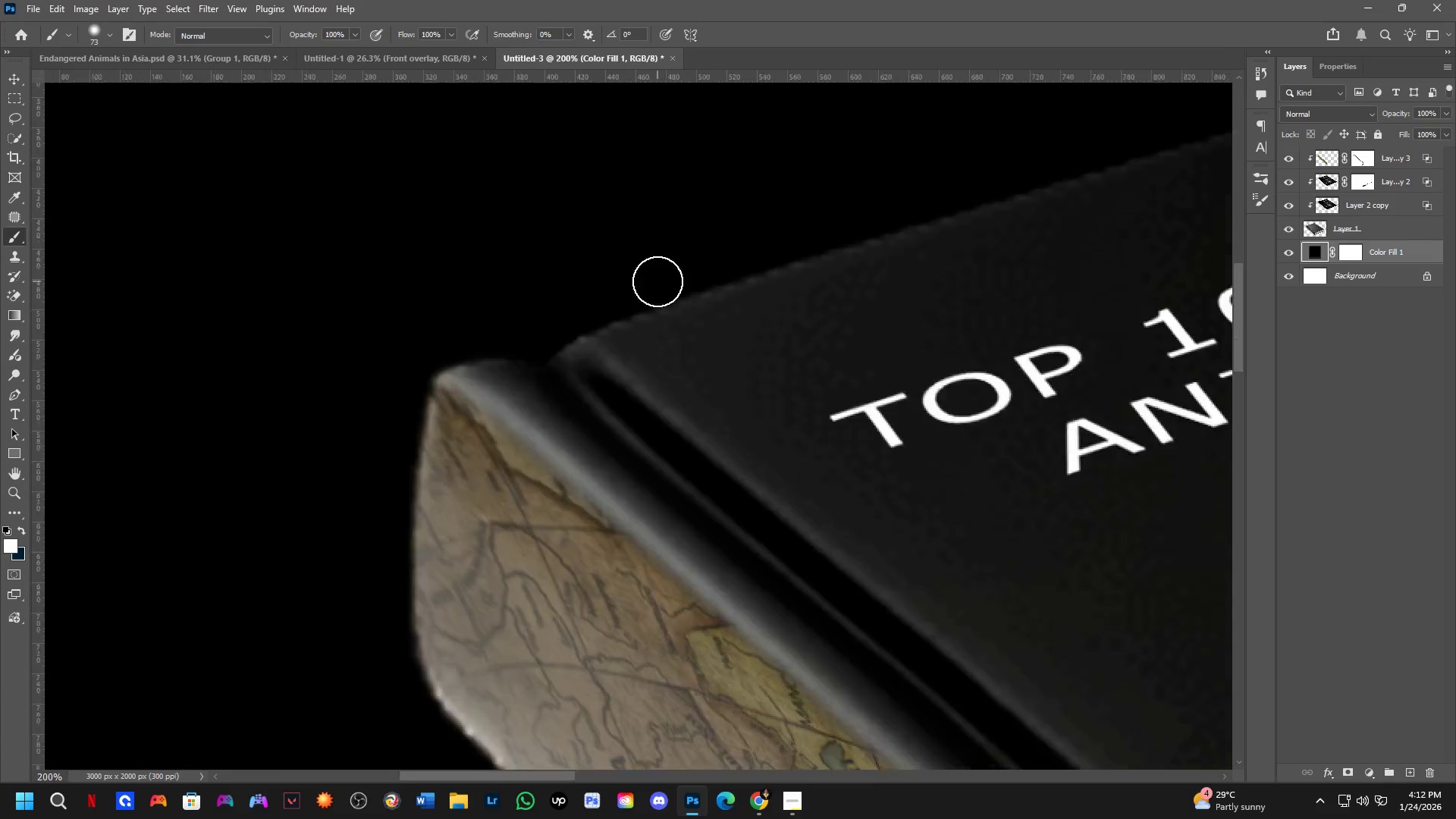 
hold_key(key=Space, duration=0.44)
 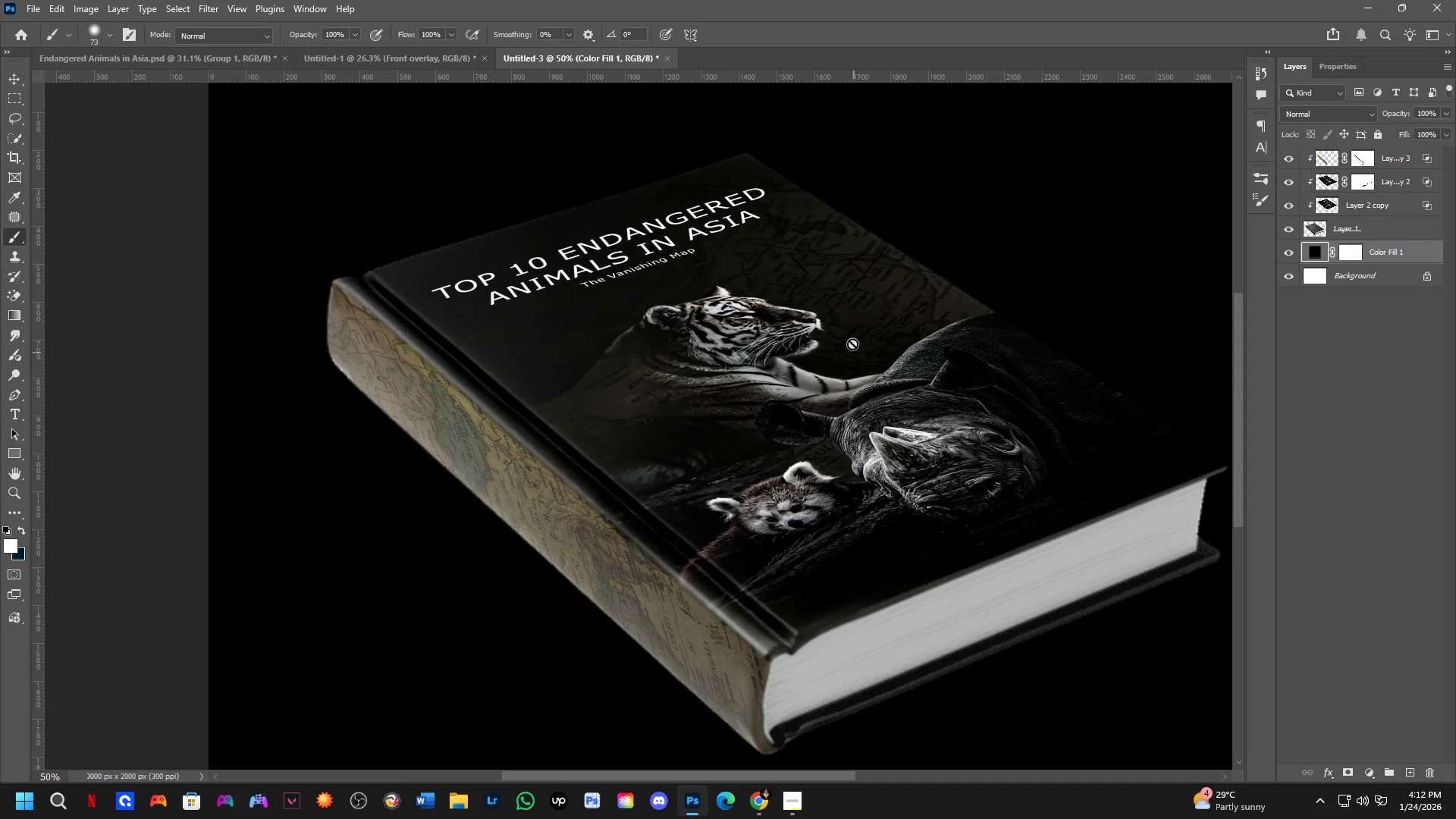 
left_click_drag(start_coordinate=[1028, 454], to_coordinate=[758, 430])
 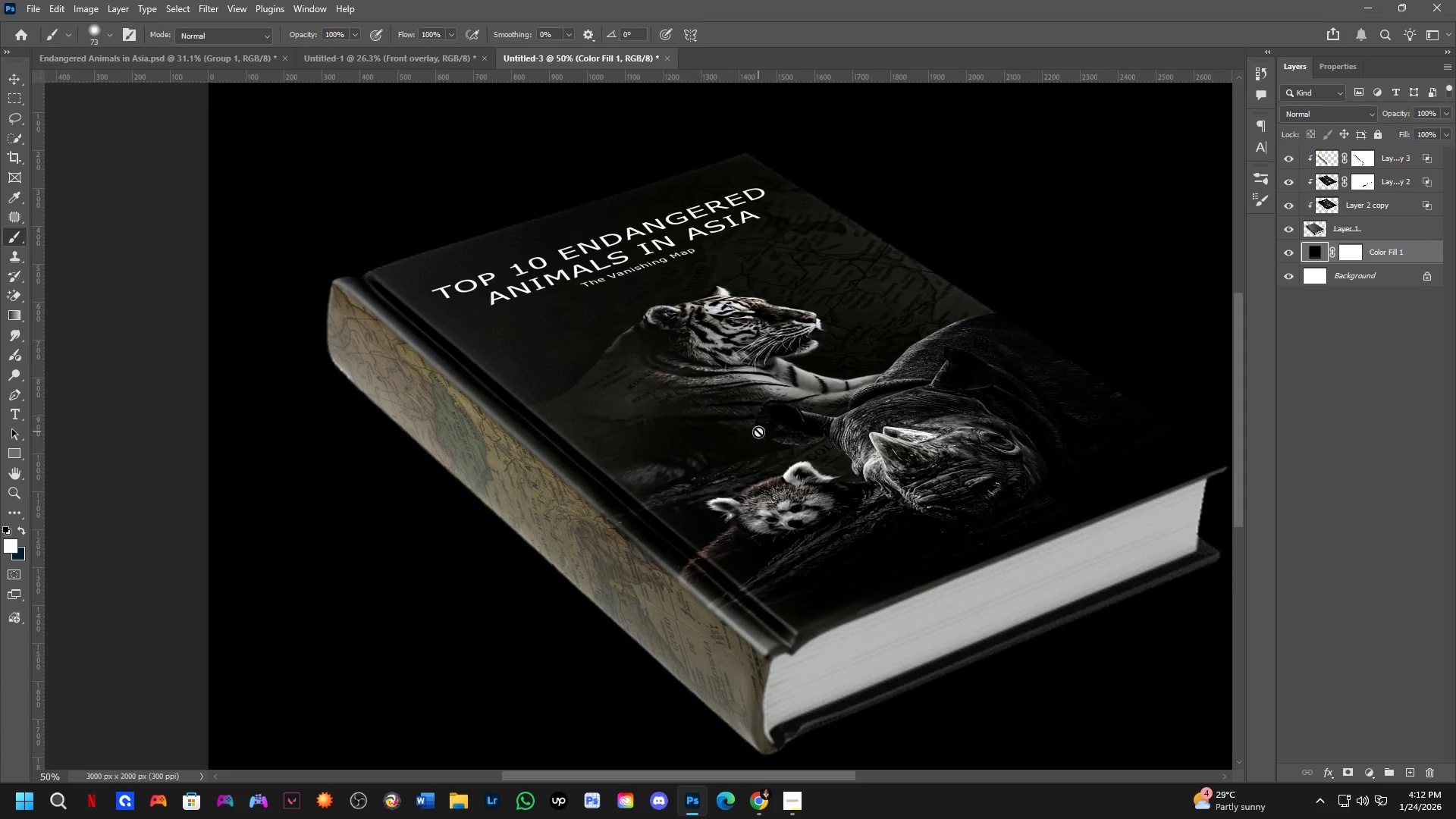 
scroll: coordinate [657, 281], scroll_direction: up, amount: 1.0
 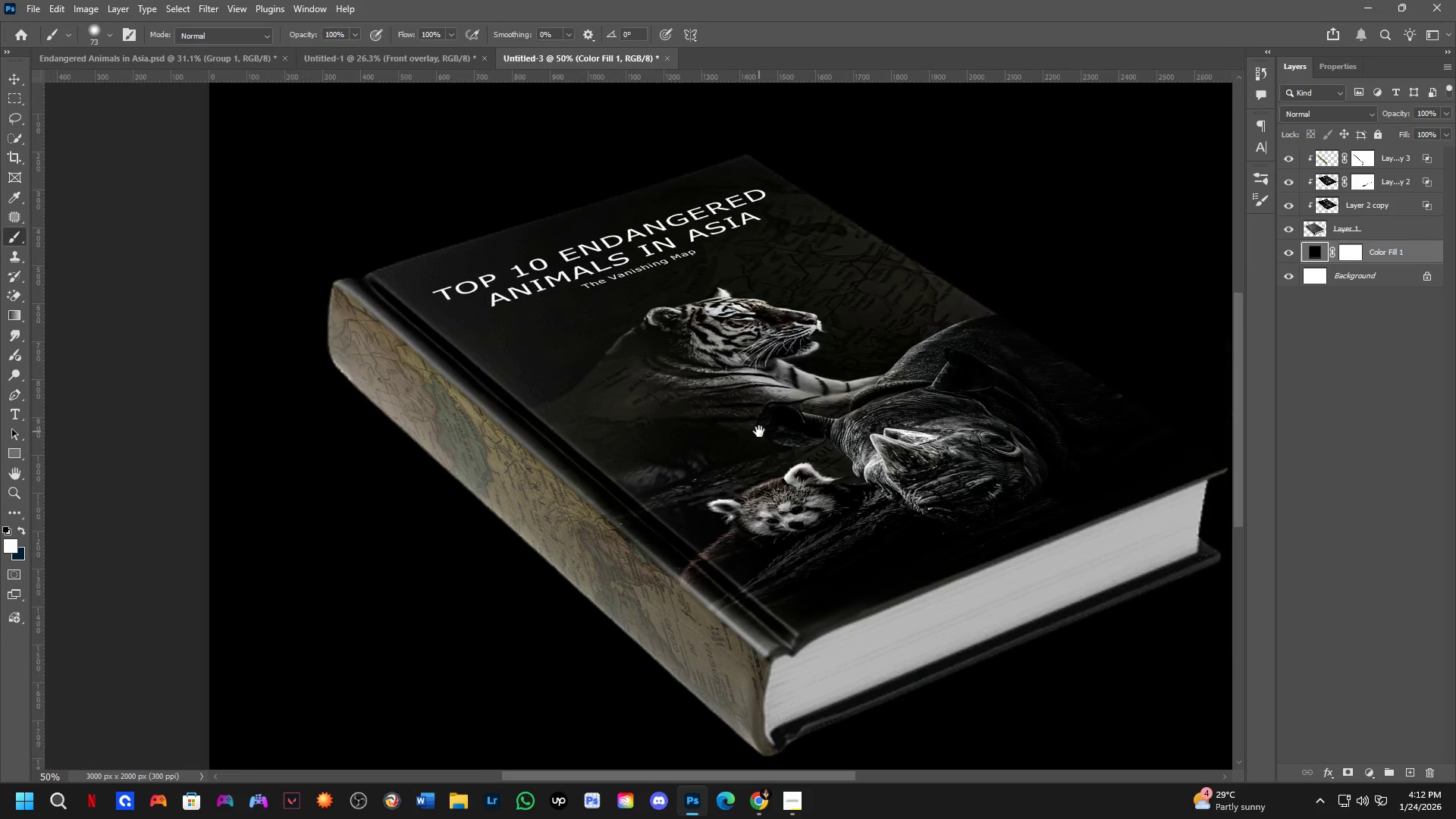 
key(B)
 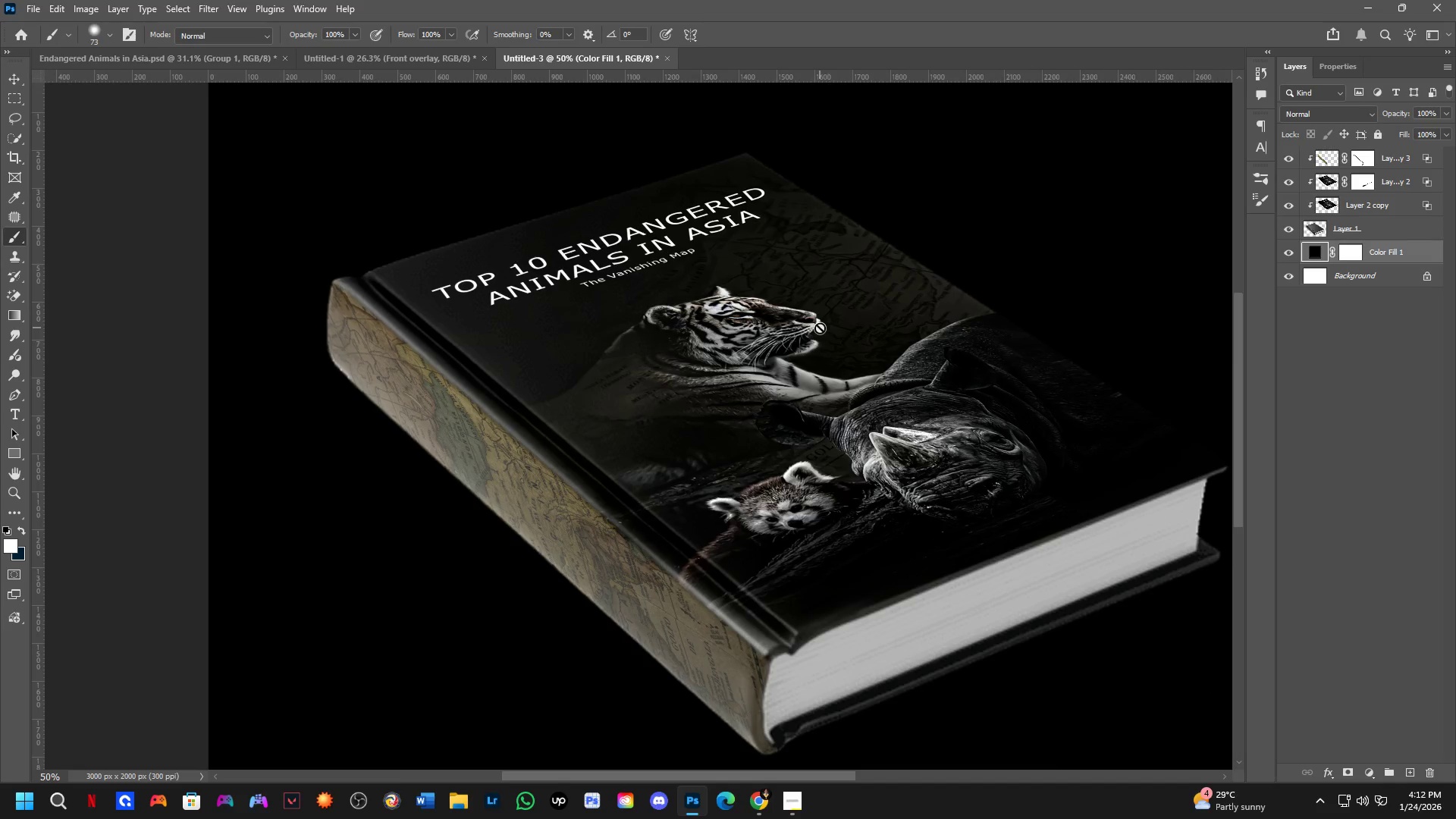 
scroll: coordinate [820, 306], scroll_direction: up, amount: 4.0
 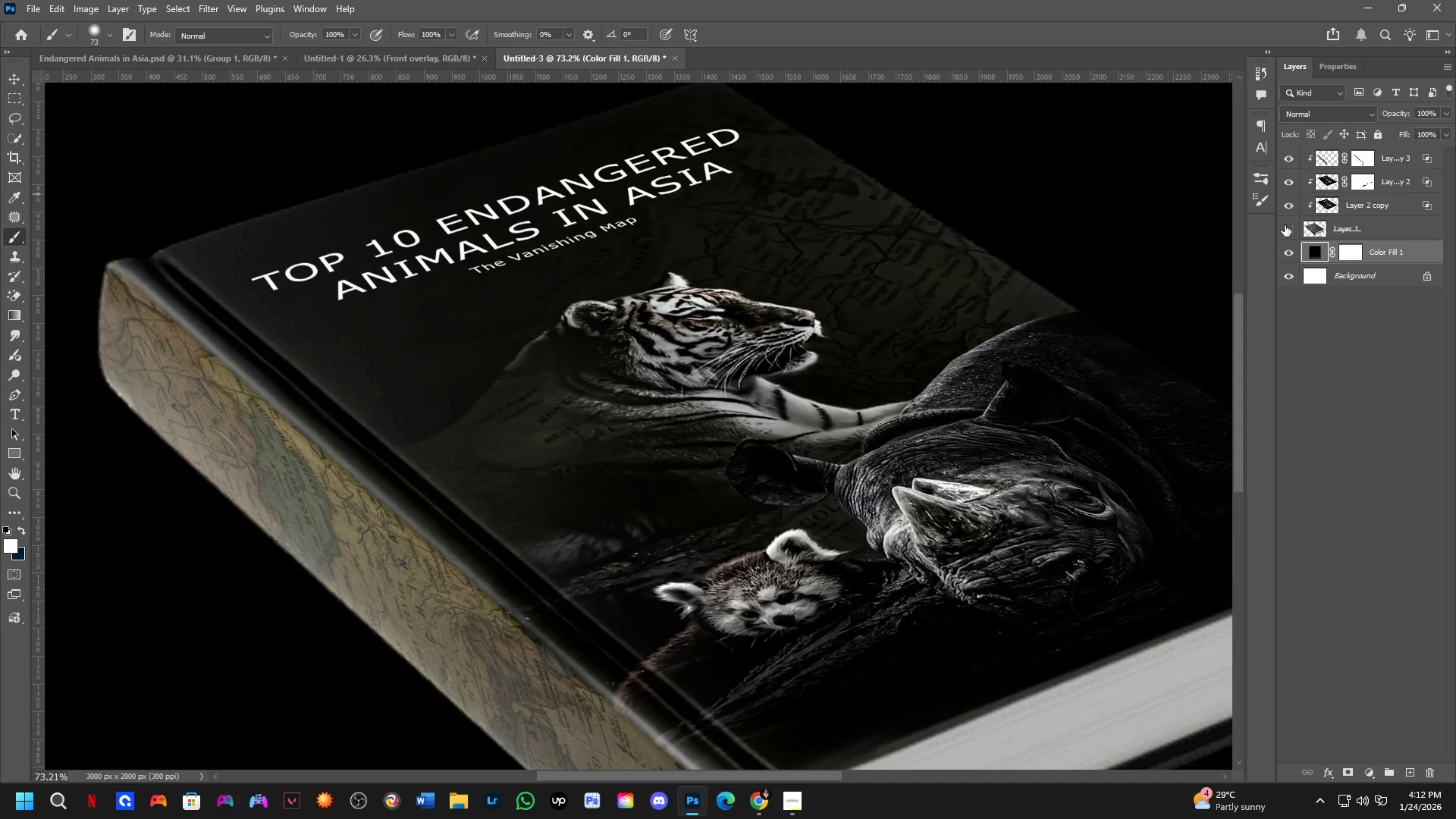 
double_click([1285, 225])
 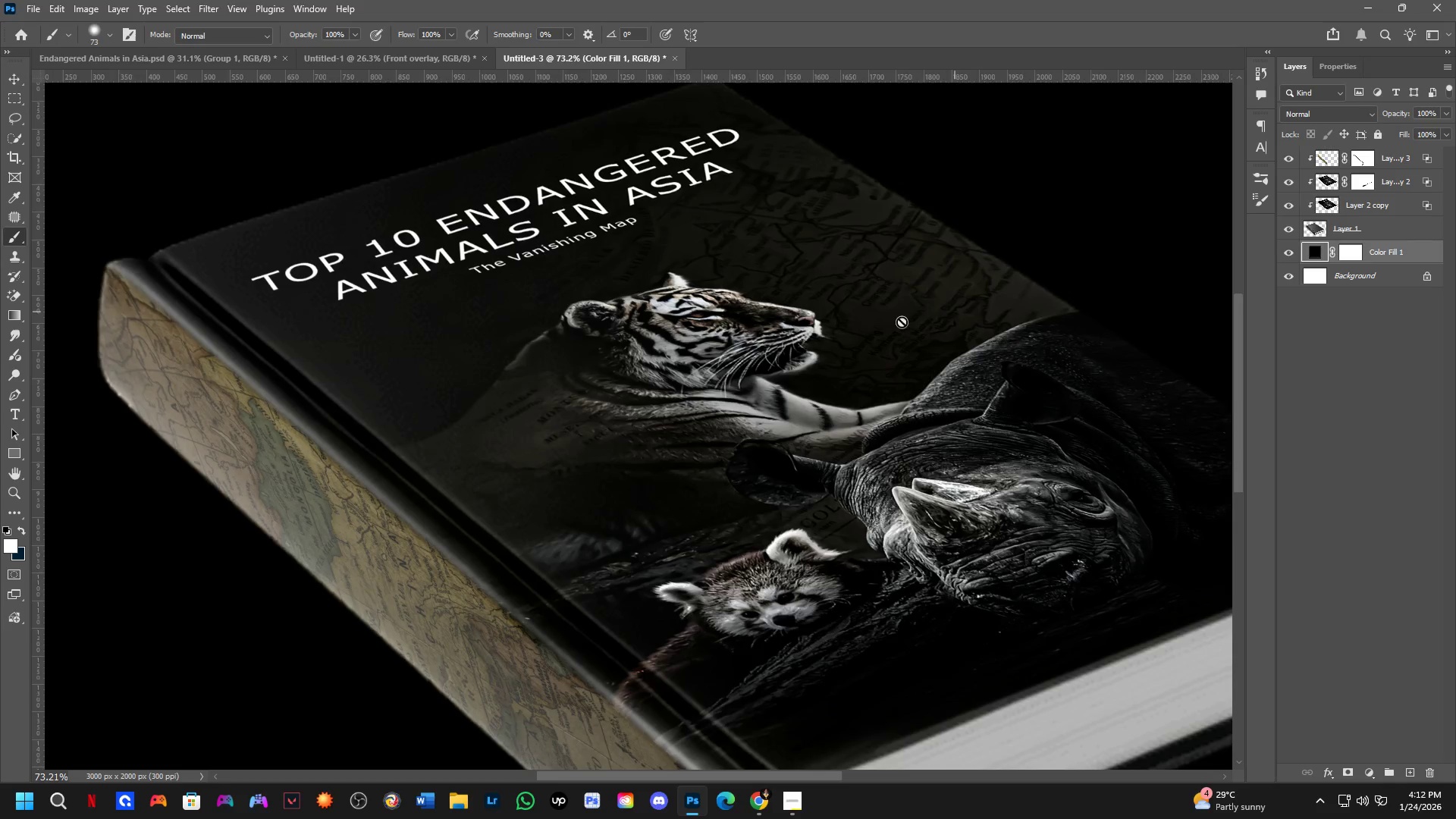 
key(Shift+ShiftLeft)
 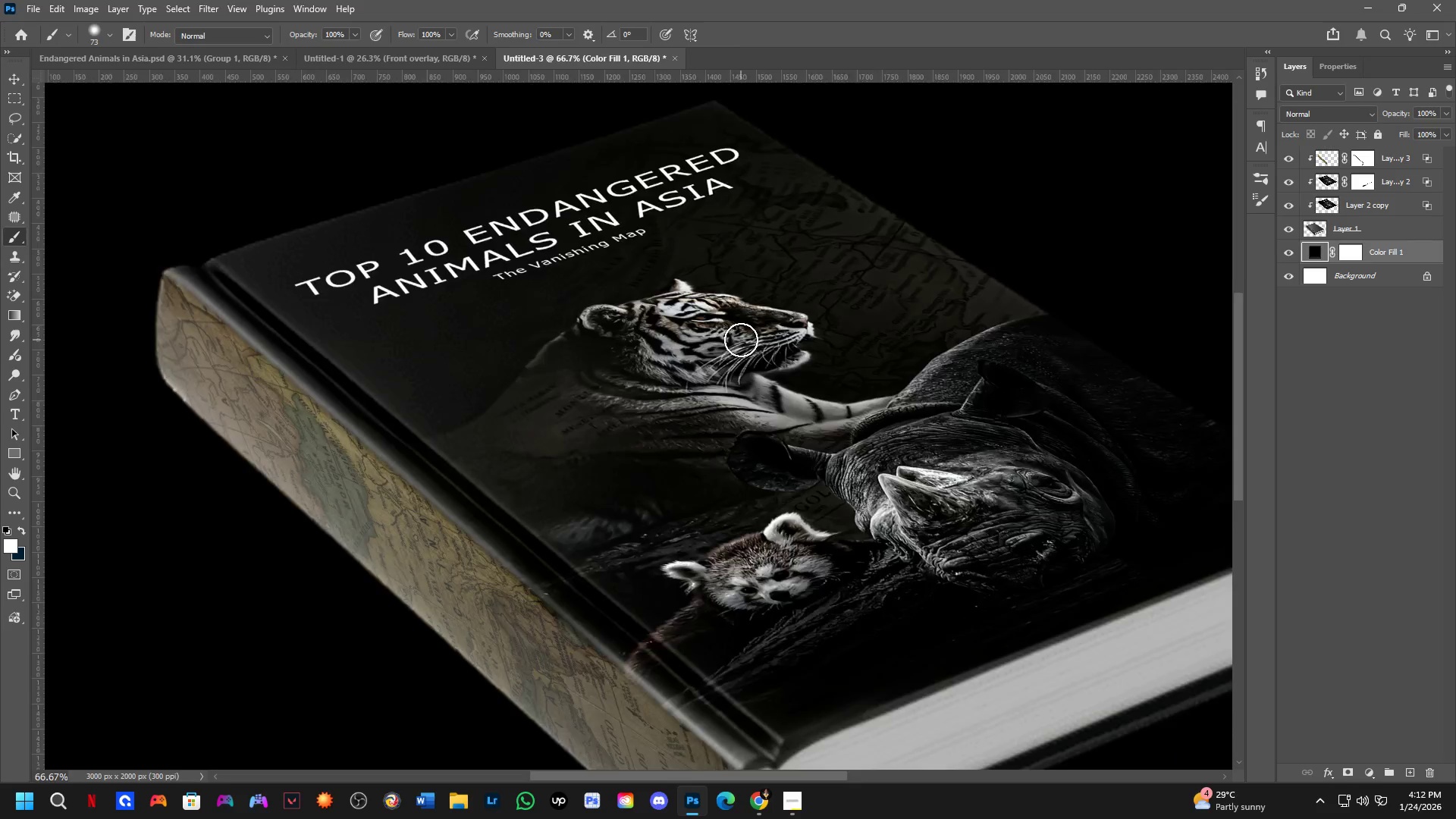 
hold_key(key=Space, duration=0.55)
 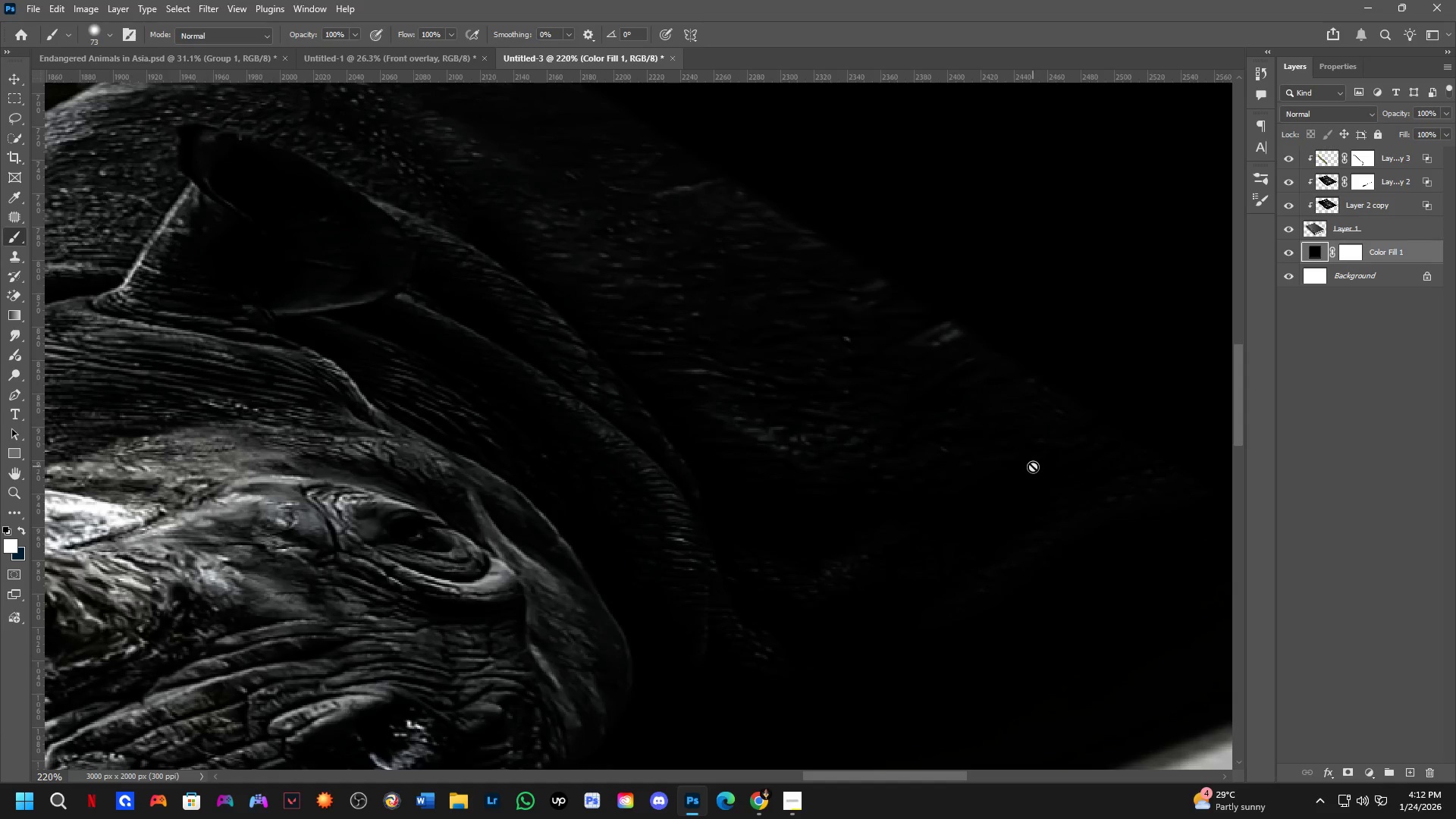 
scroll: coordinate [741, 340], scroll_direction: down, amount: 2.0
 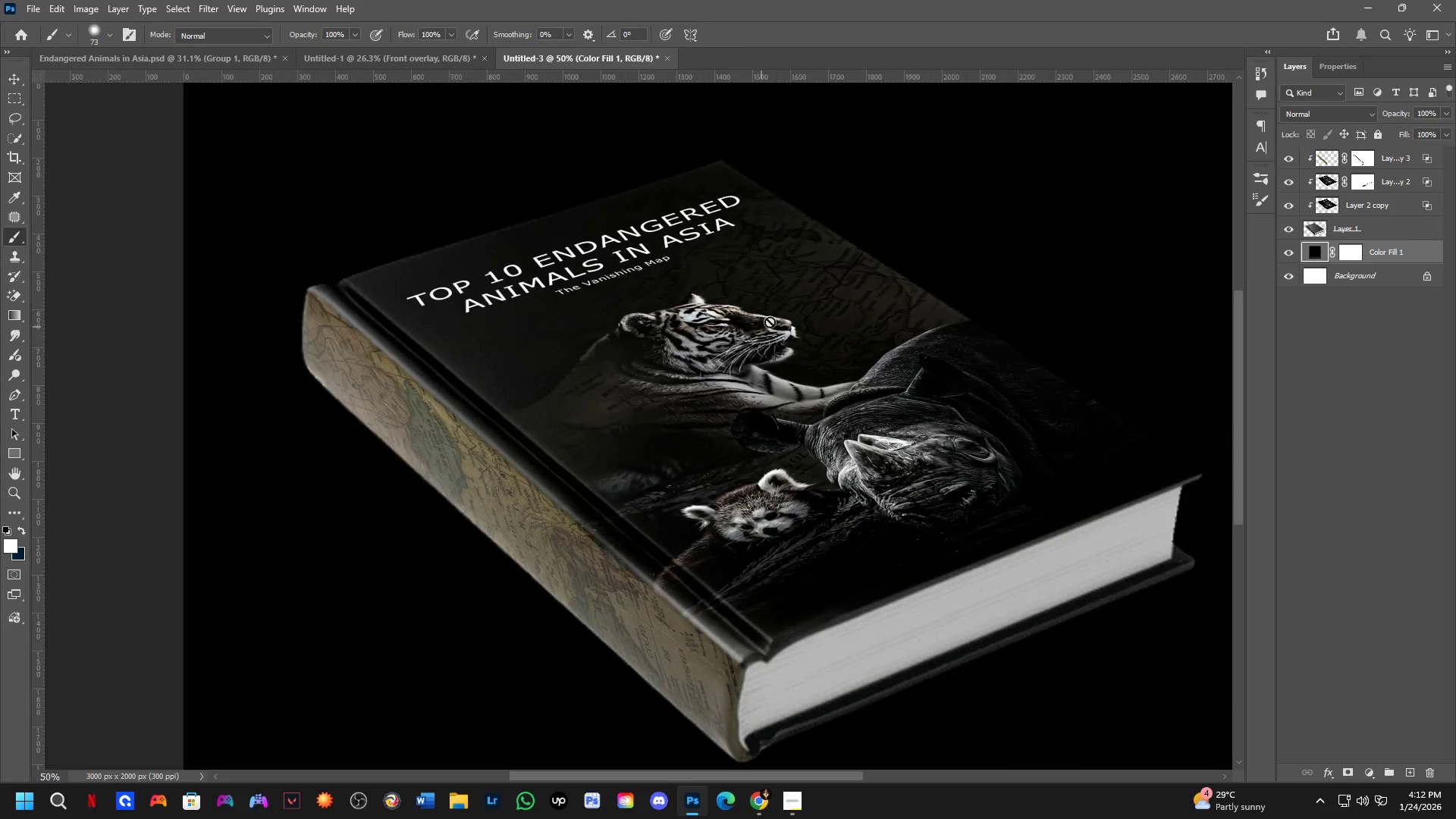 
left_click_drag(start_coordinate=[842, 261], to_coordinate=[756, 284])
 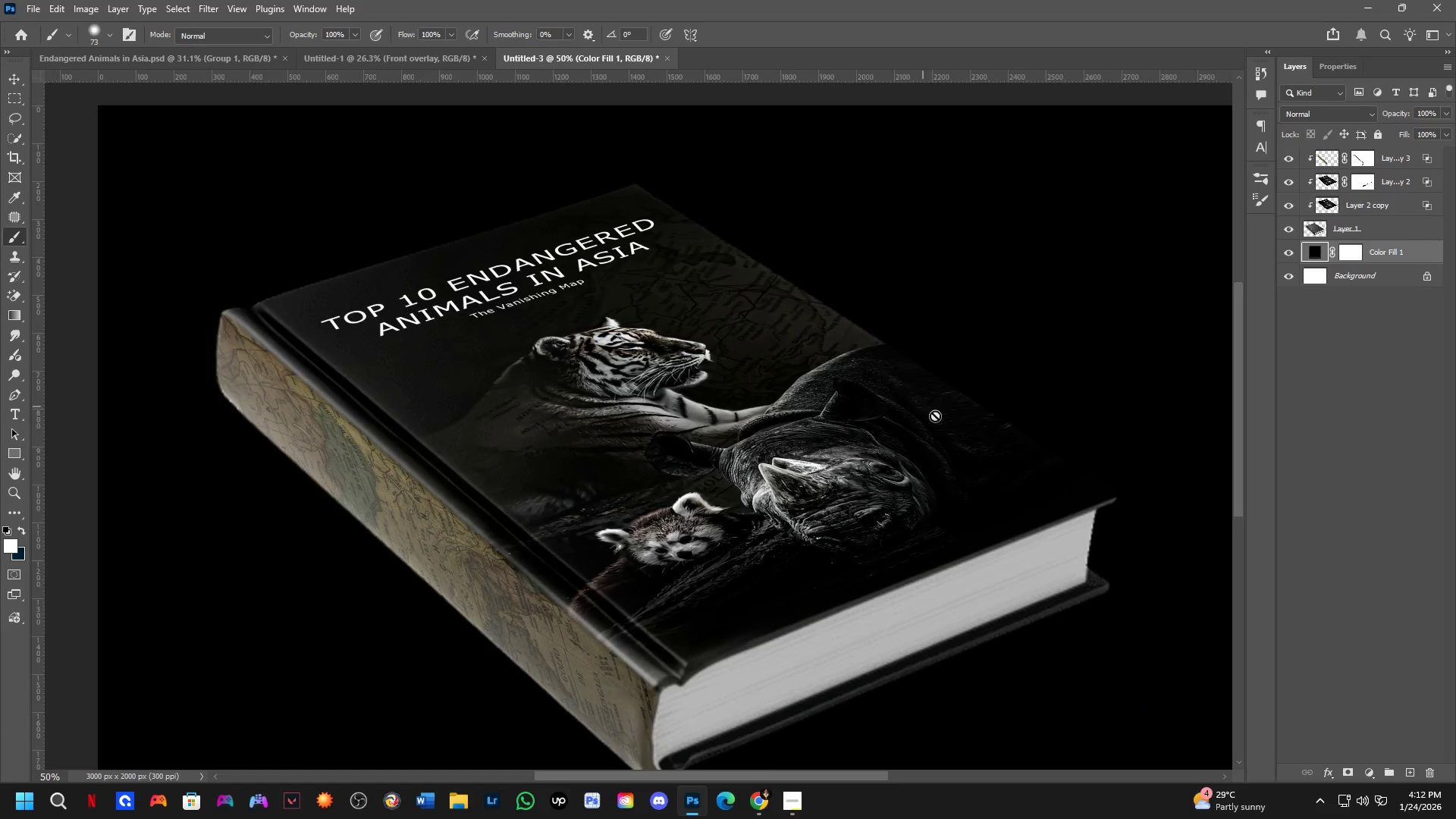 
key(Shift+ShiftLeft)
 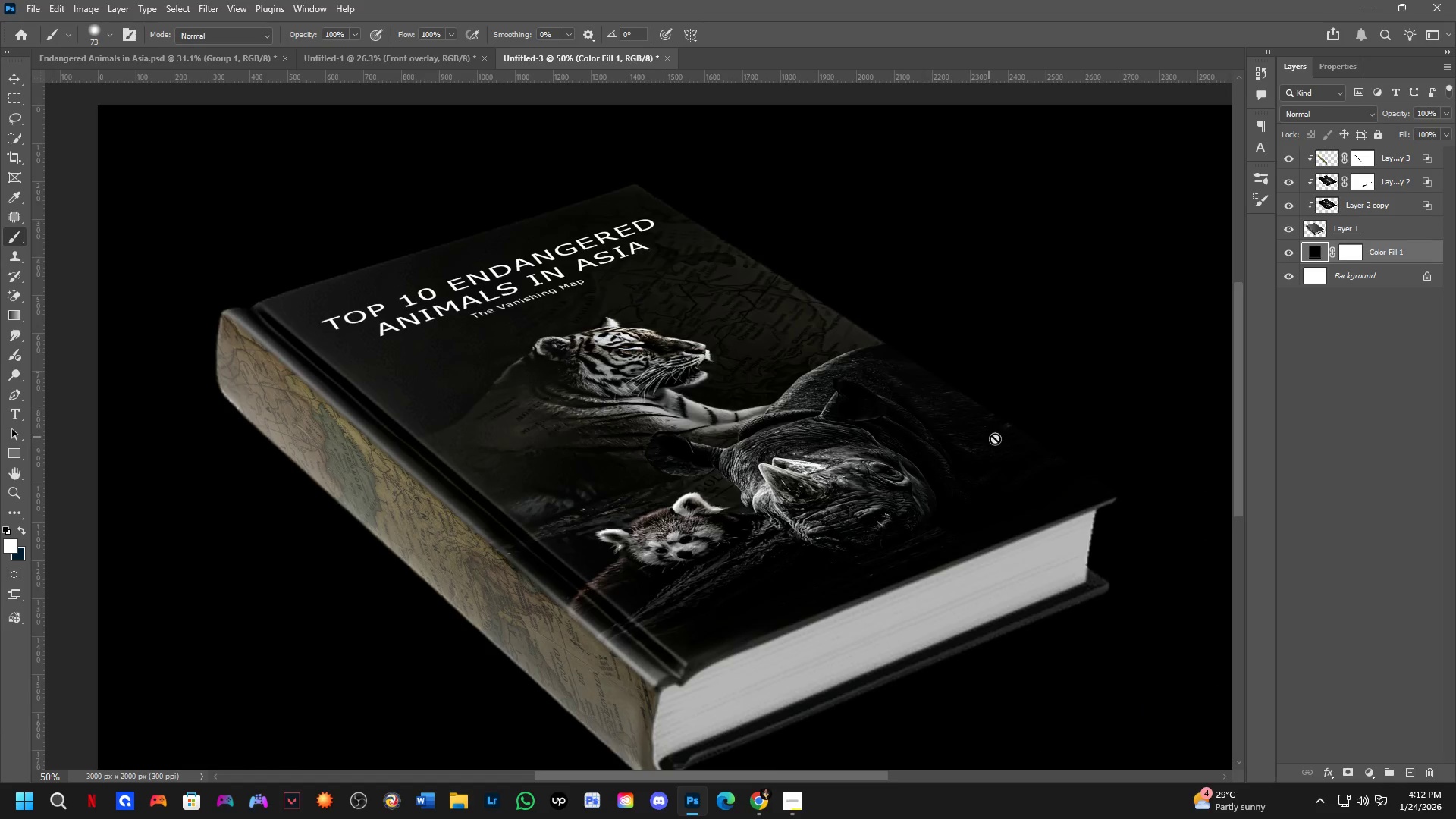 
scroll: coordinate [1036, 462], scroll_direction: up, amount: 4.0
 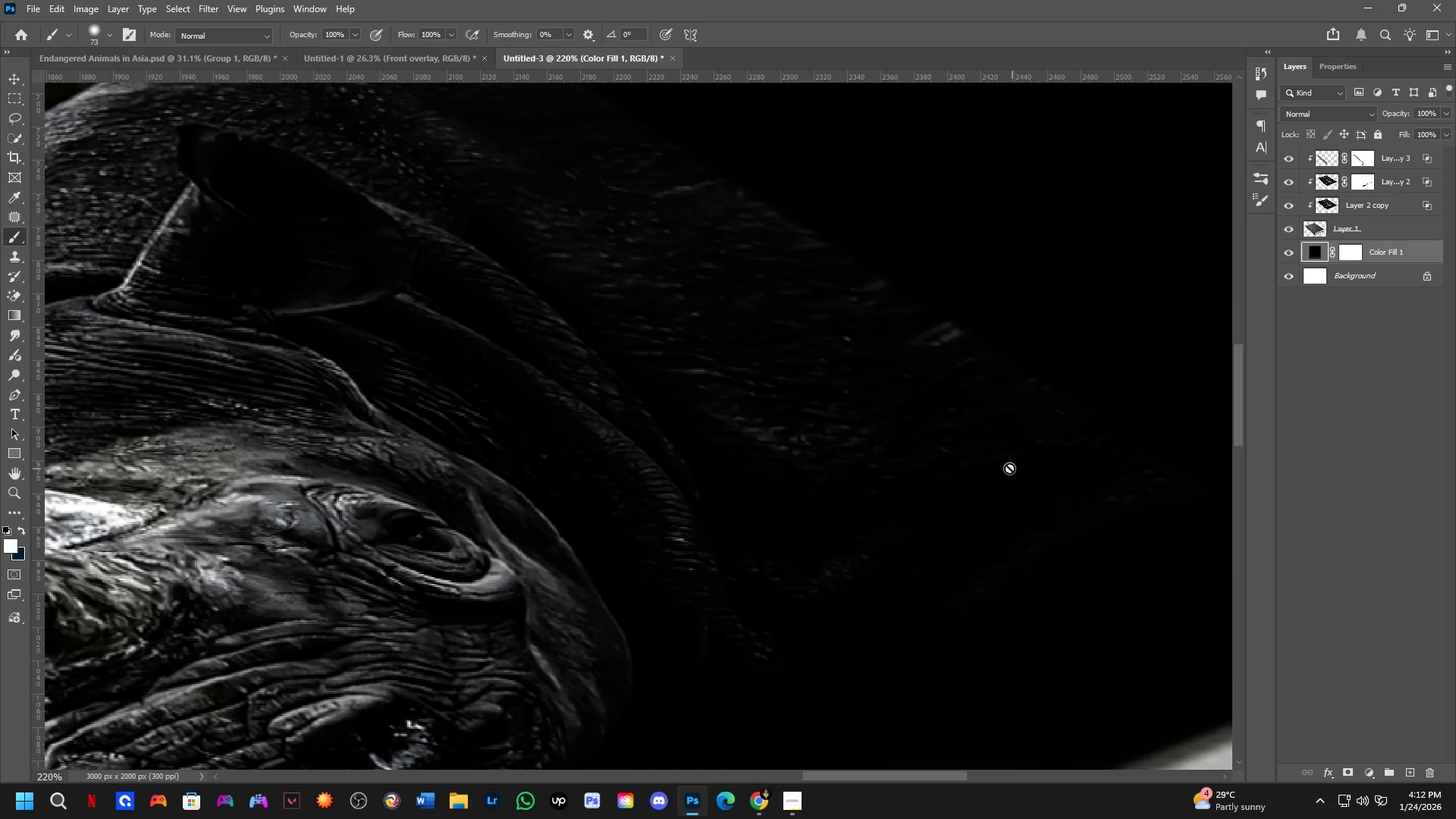 
key(Shift+ShiftLeft)
 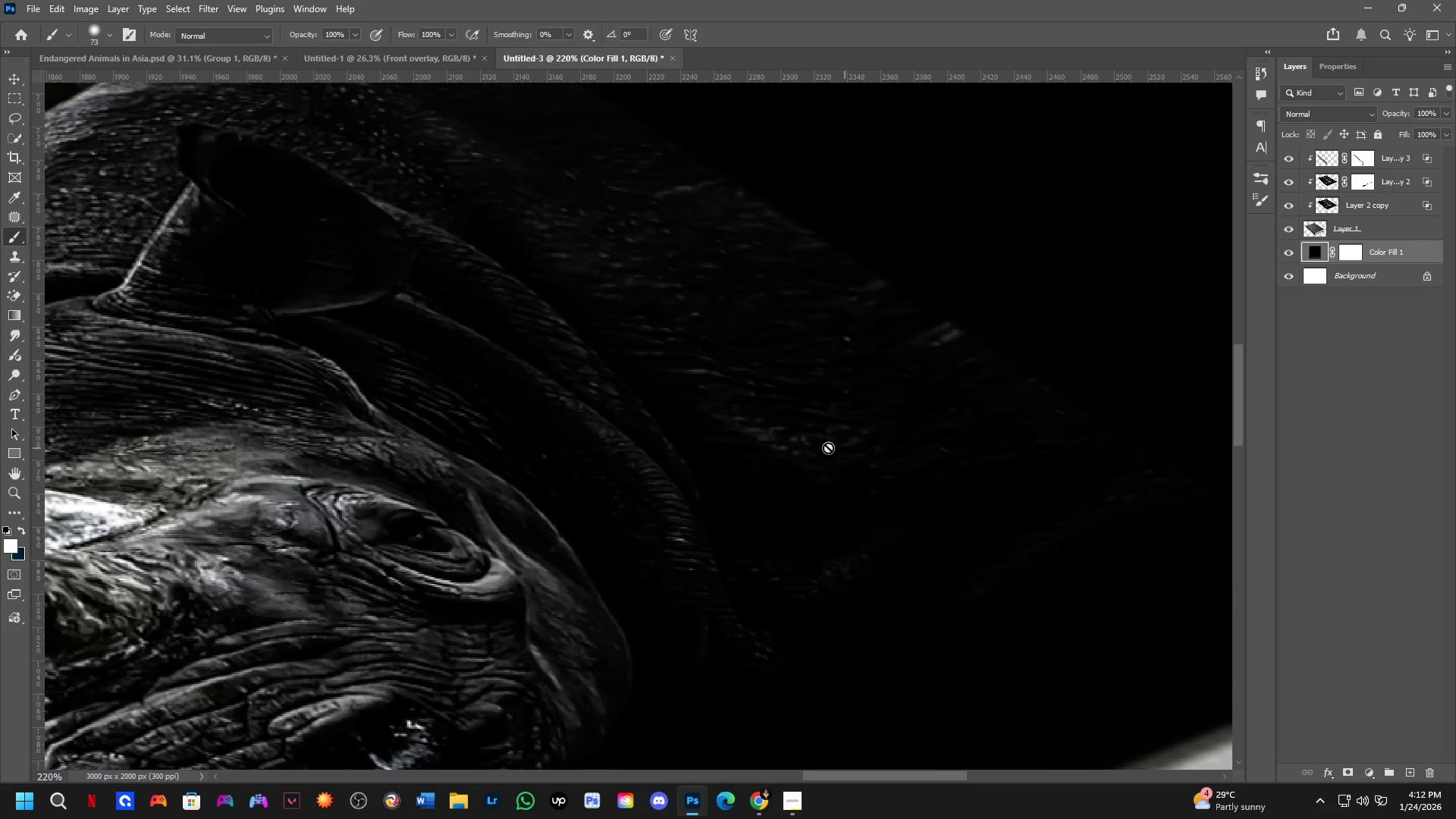 
hold_key(key=Space, duration=0.86)
 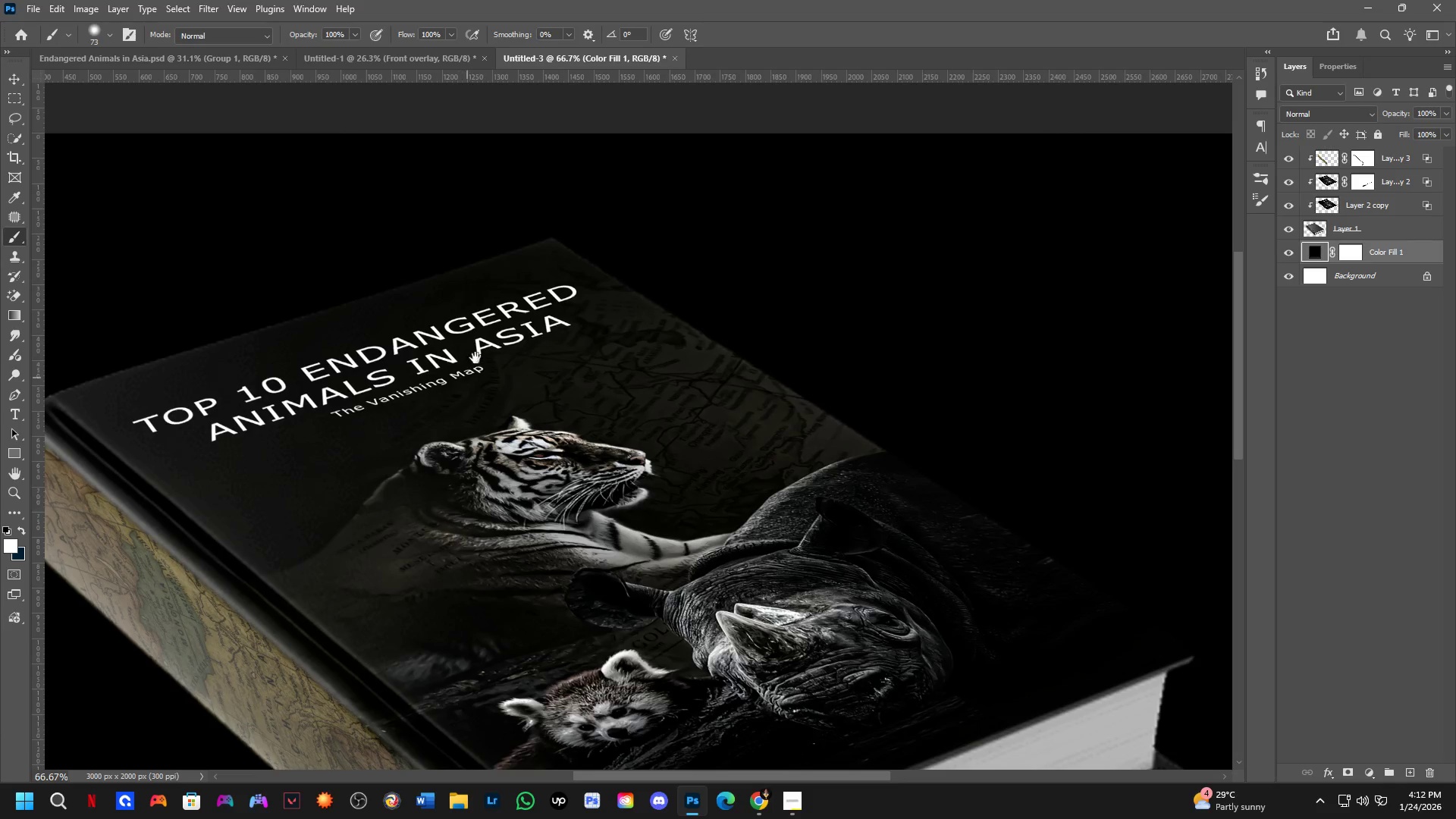 
scroll: coordinate [752, 436], scroll_direction: down, amount: 3.0
 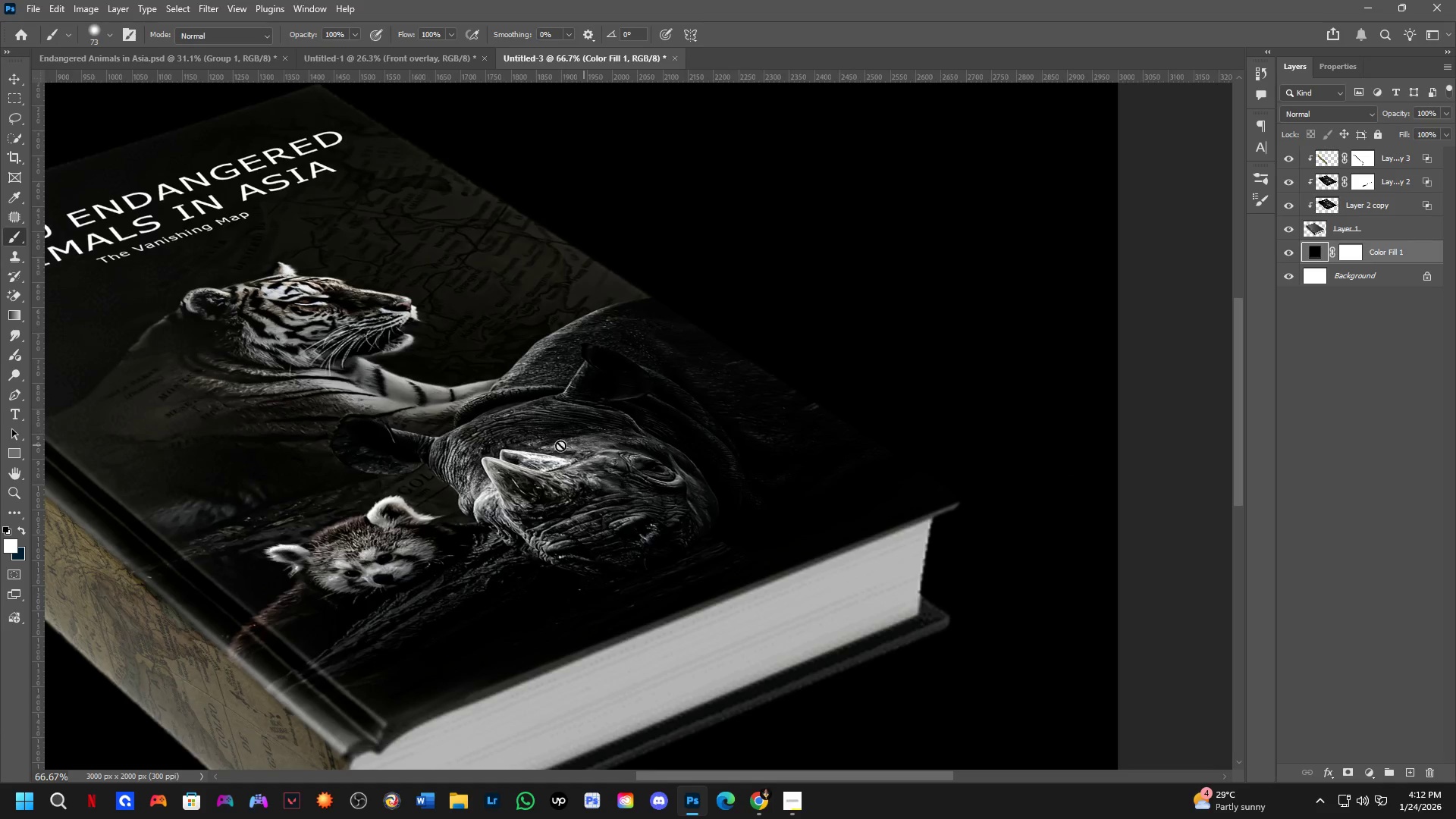 
left_click_drag(start_coordinate=[504, 428], to_coordinate=[739, 582])
 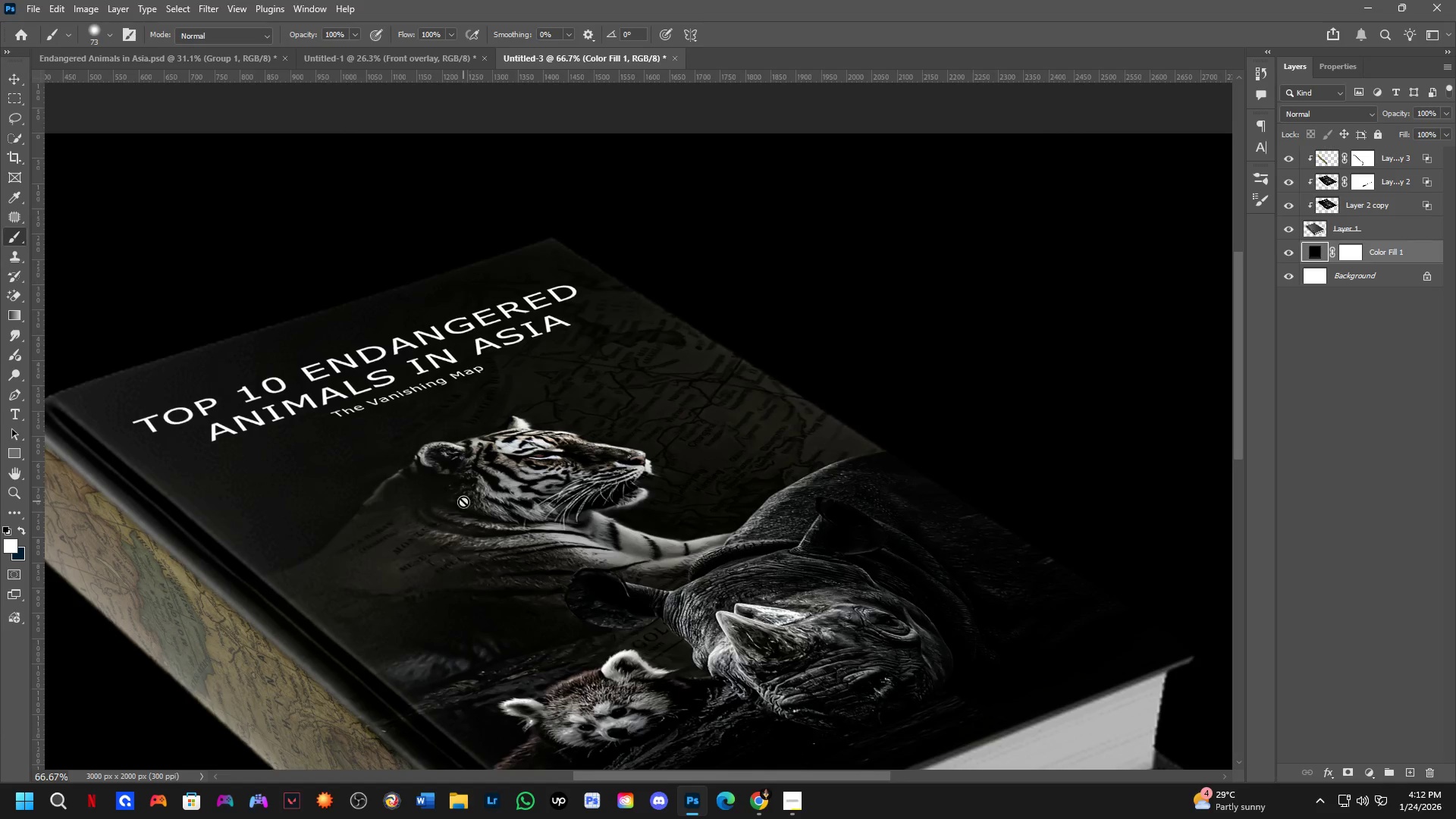 
hold_key(key=Space, duration=0.66)
 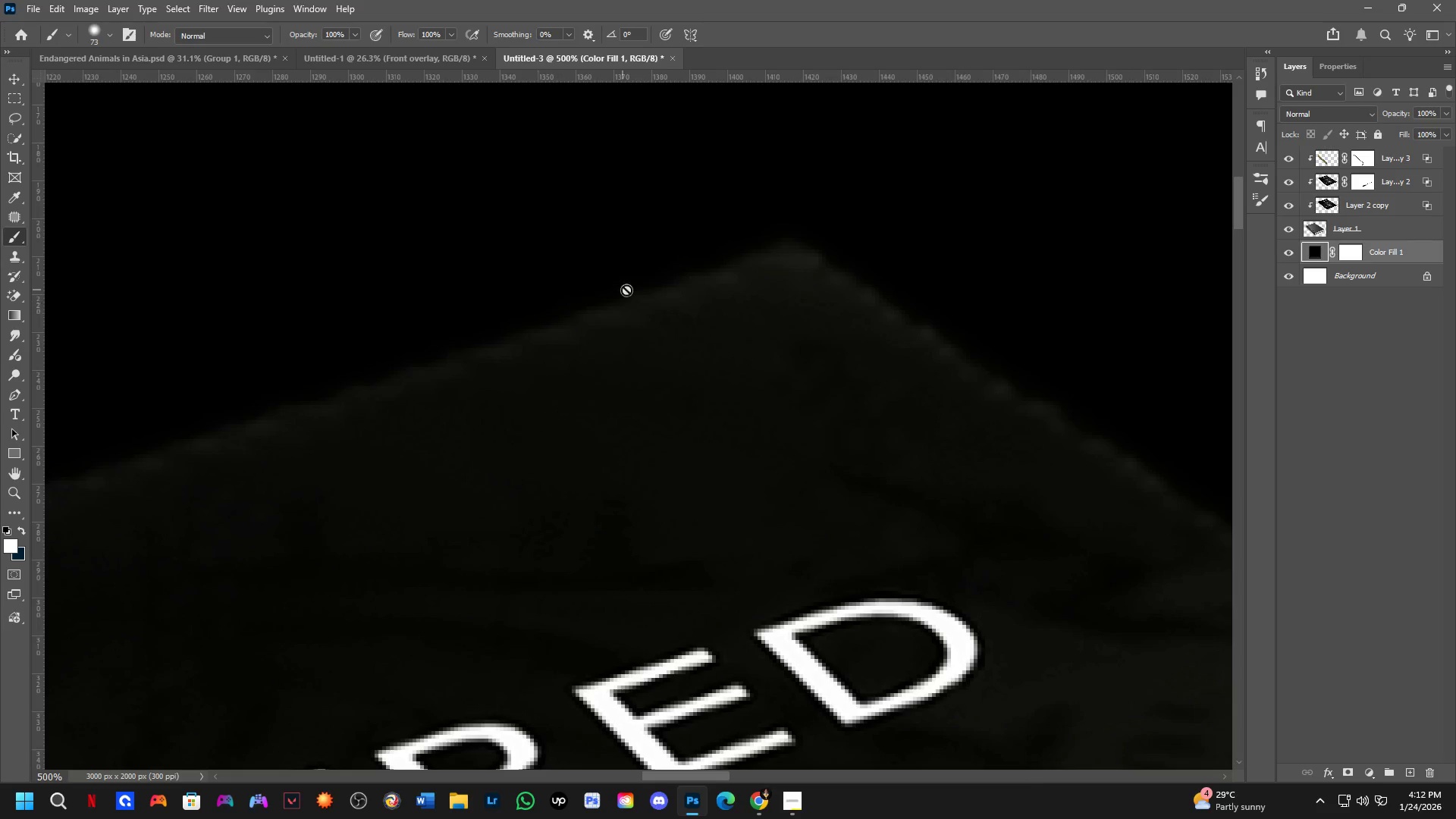 
left_click_drag(start_coordinate=[491, 325], to_coordinate=[510, 384])
 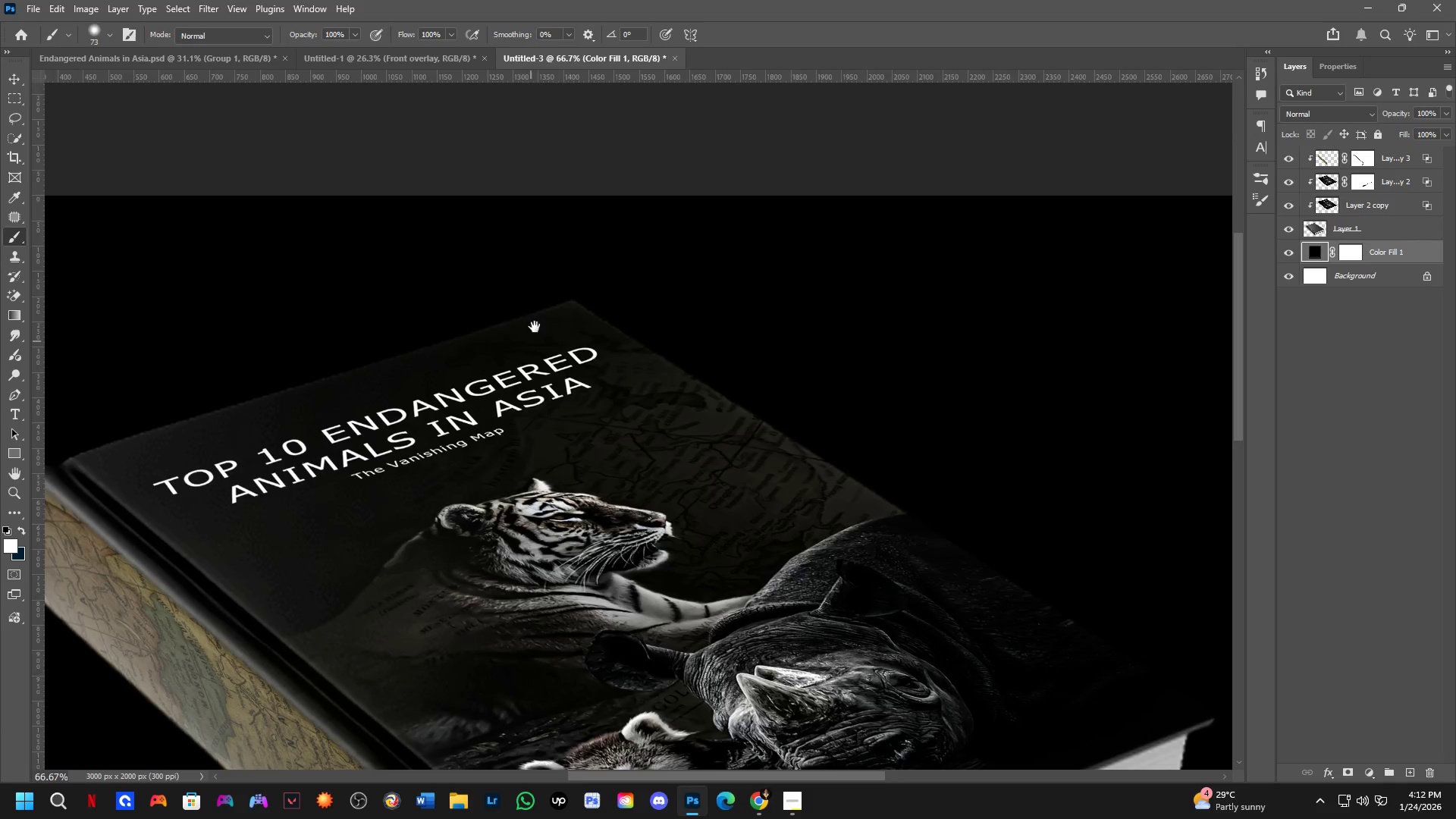 
key(Shift+ShiftLeft)
 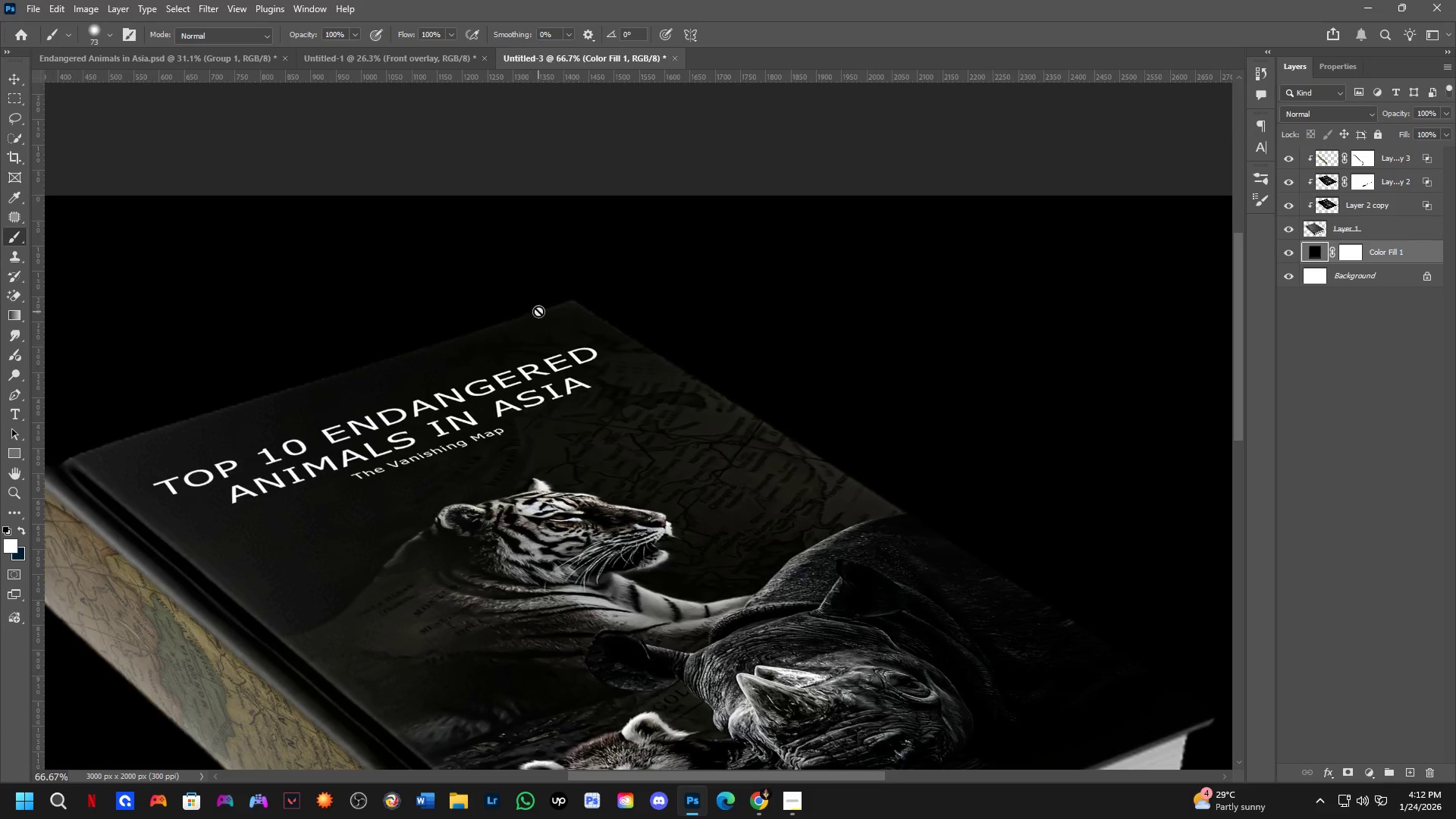 
scroll: coordinate [538, 309], scroll_direction: up, amount: 5.0
 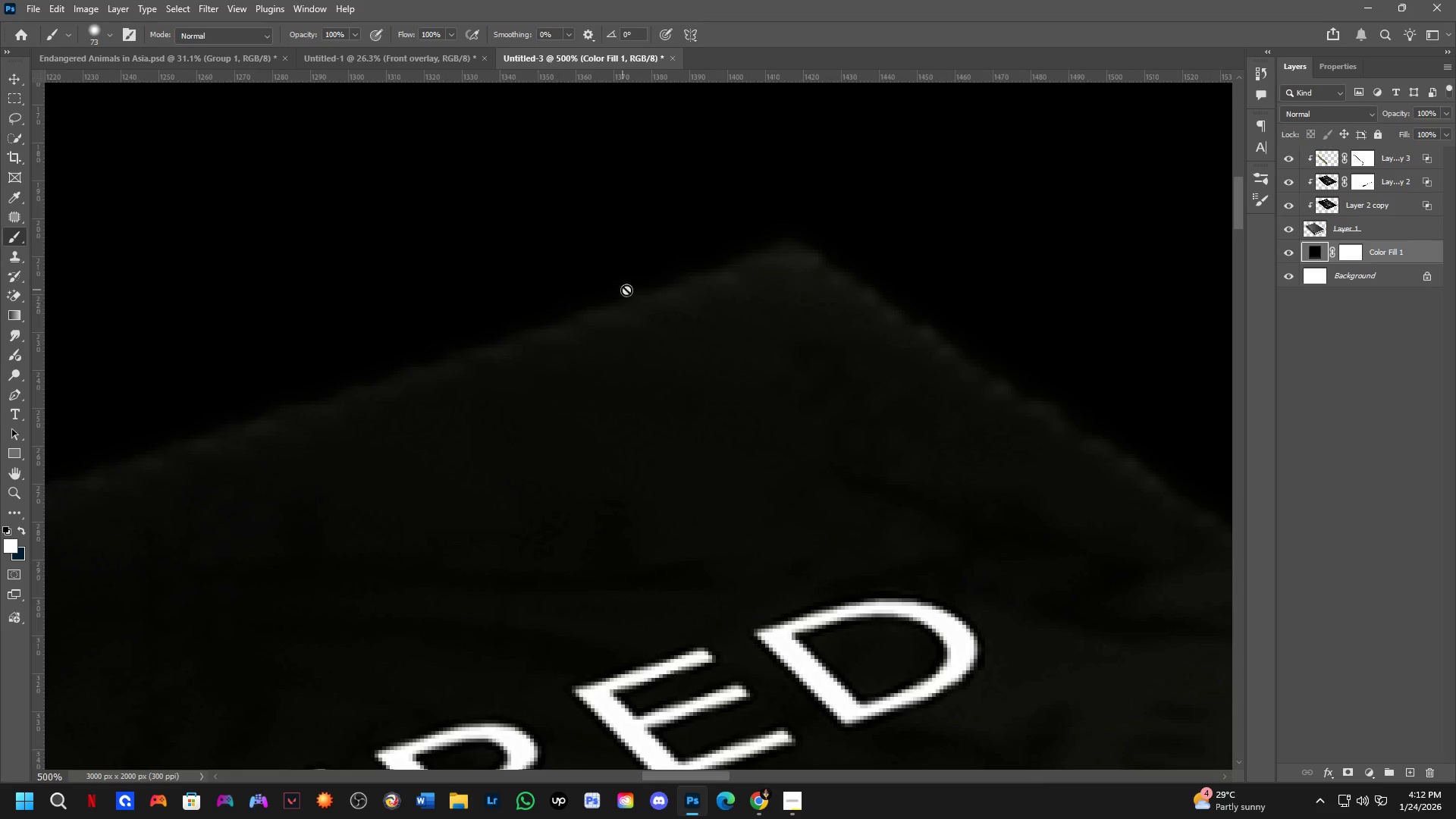 
key(Shift+ShiftLeft)
 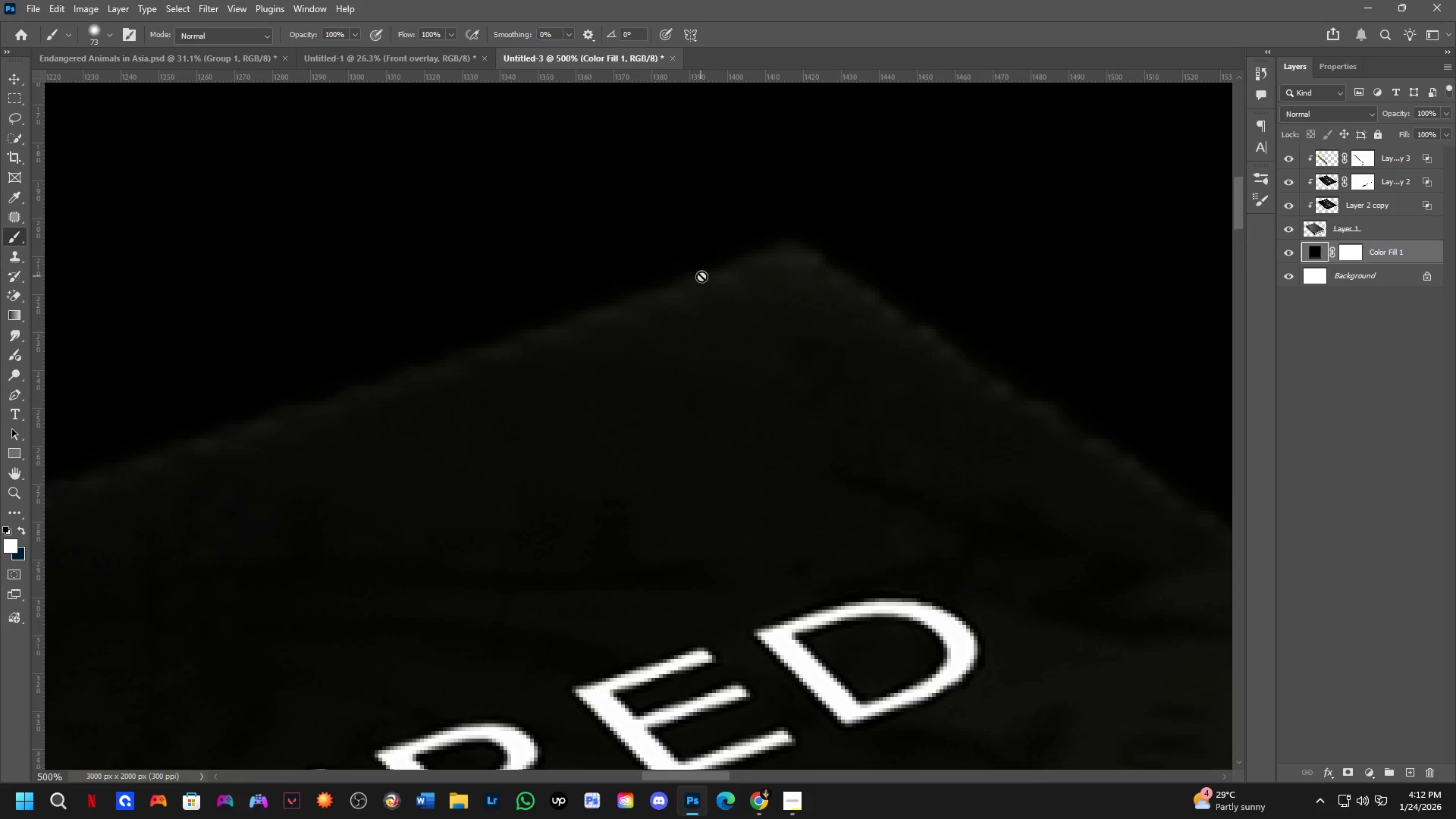 
hold_key(key=Space, duration=0.72)
 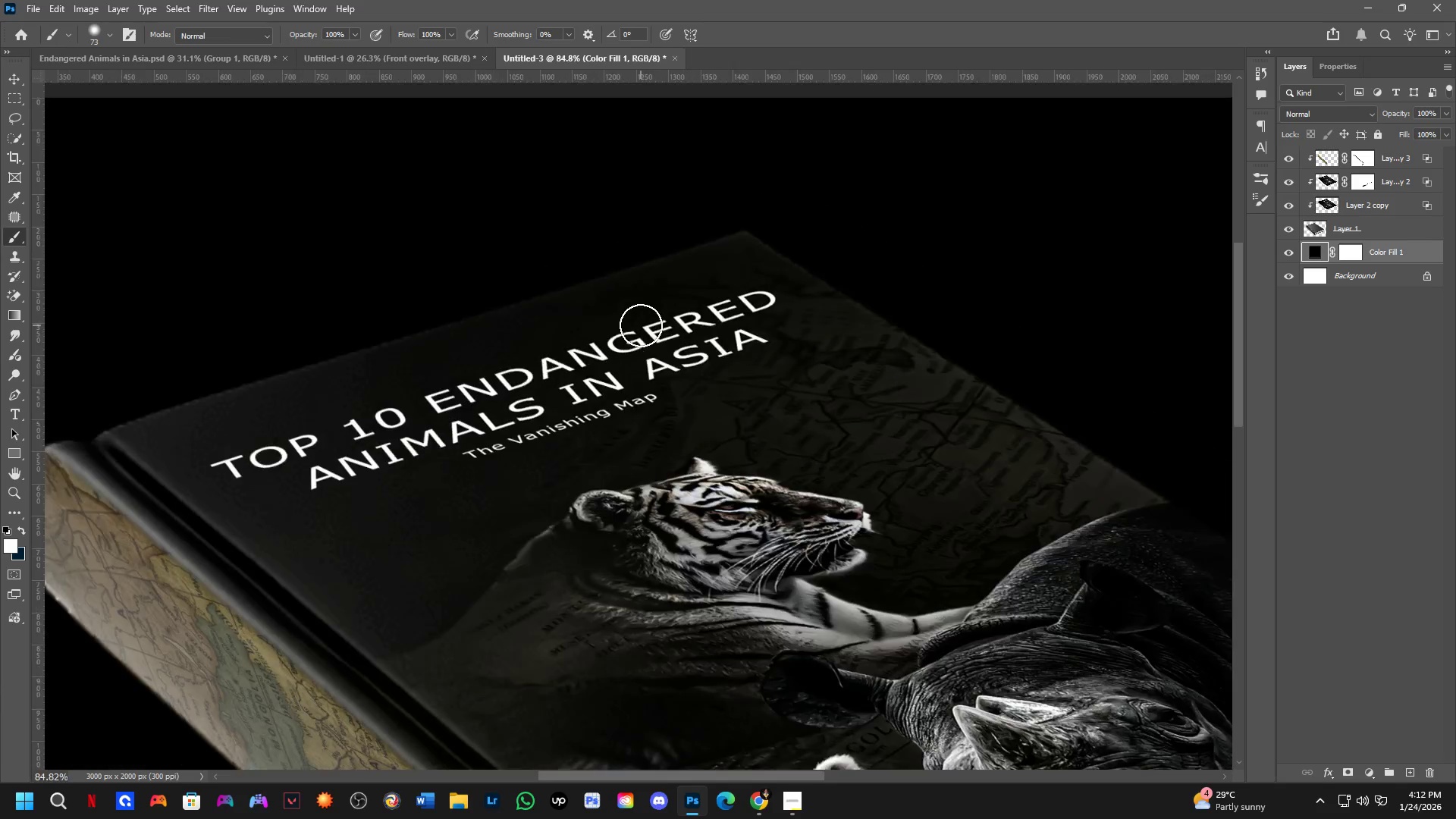 
scroll: coordinate [701, 276], scroll_direction: down, amount: 5.0
 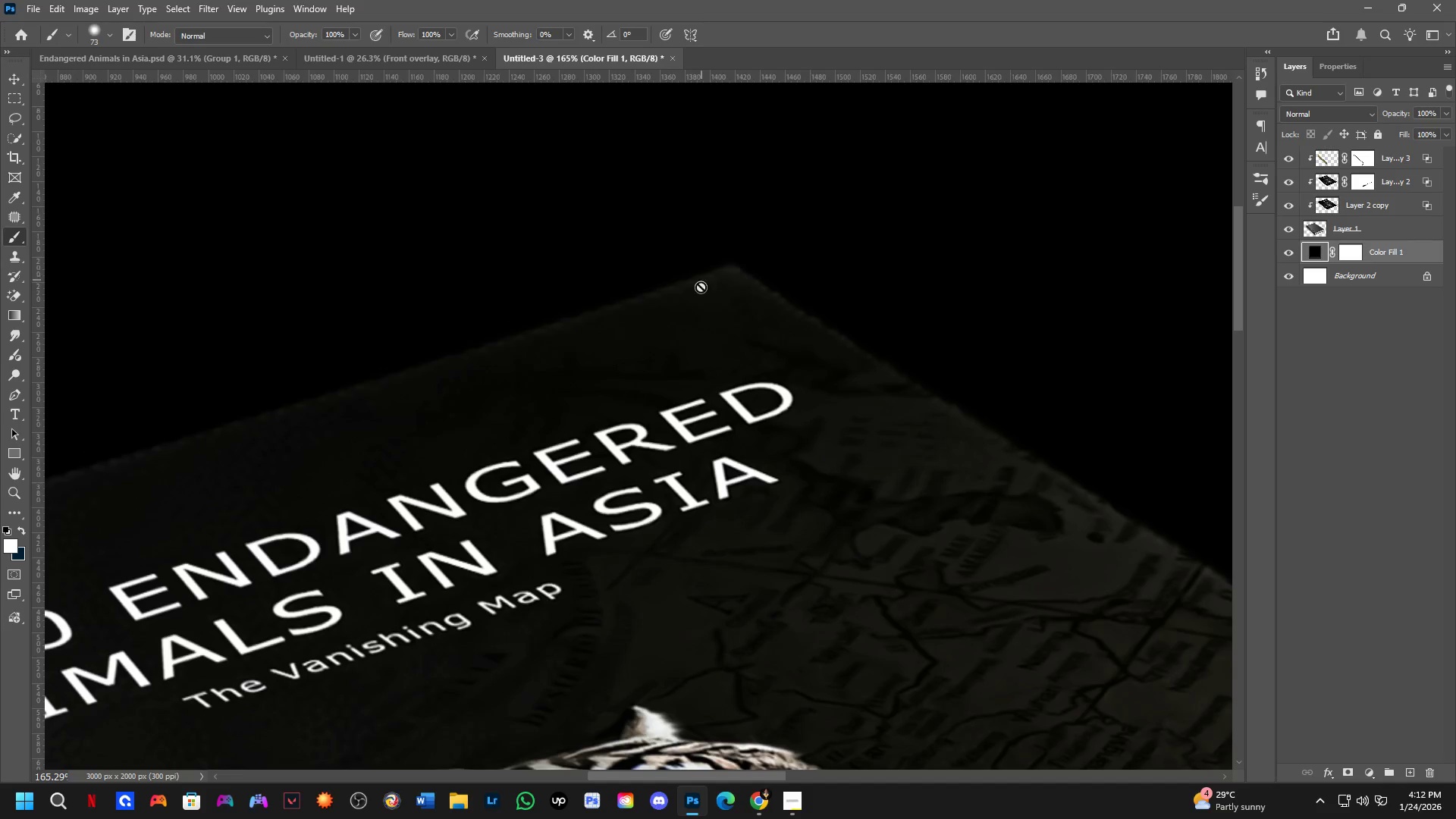 
left_click_drag(start_coordinate=[524, 444], to_coordinate=[635, 321])
 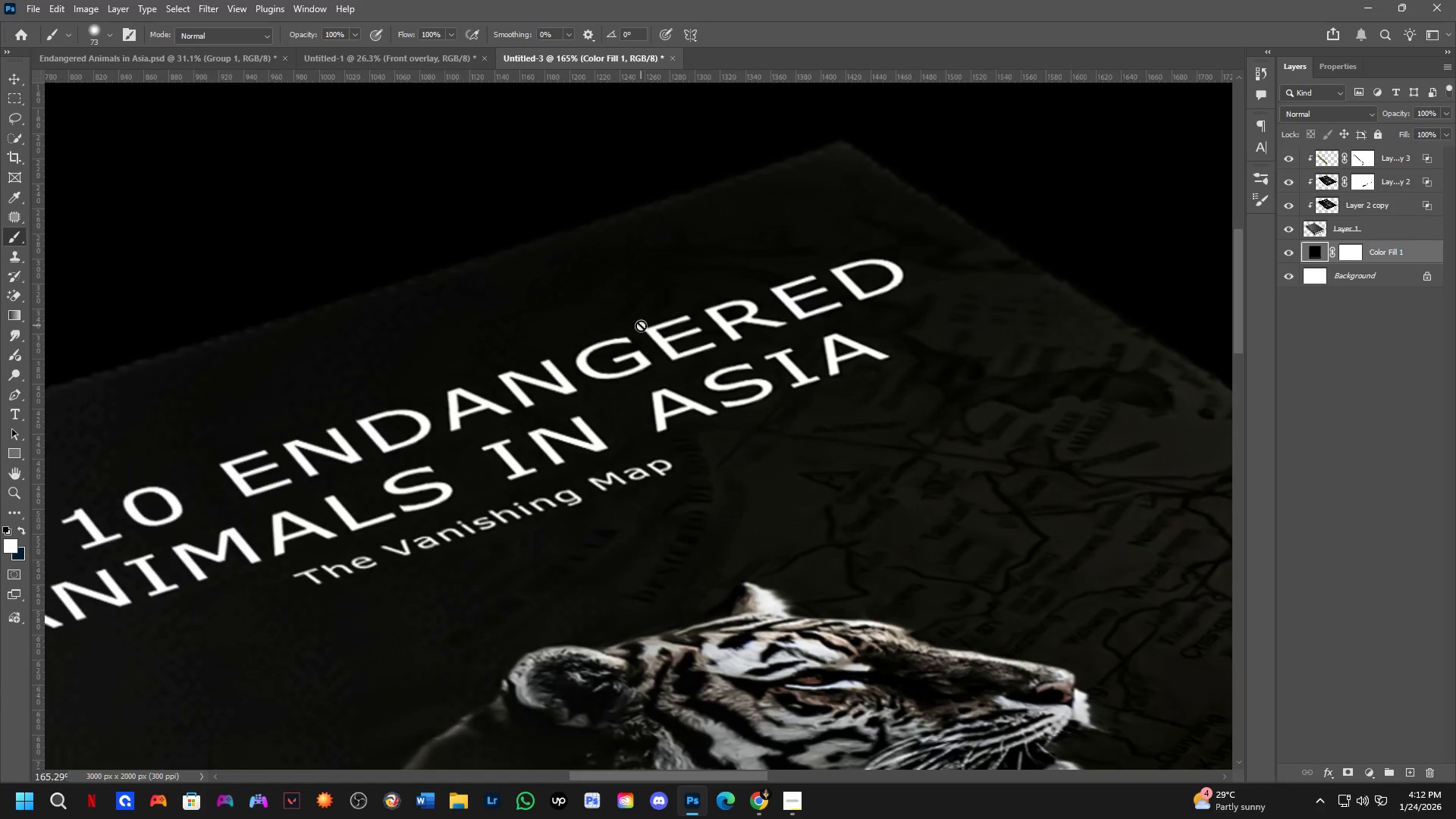 
hold_key(key=Space, duration=1.5)
 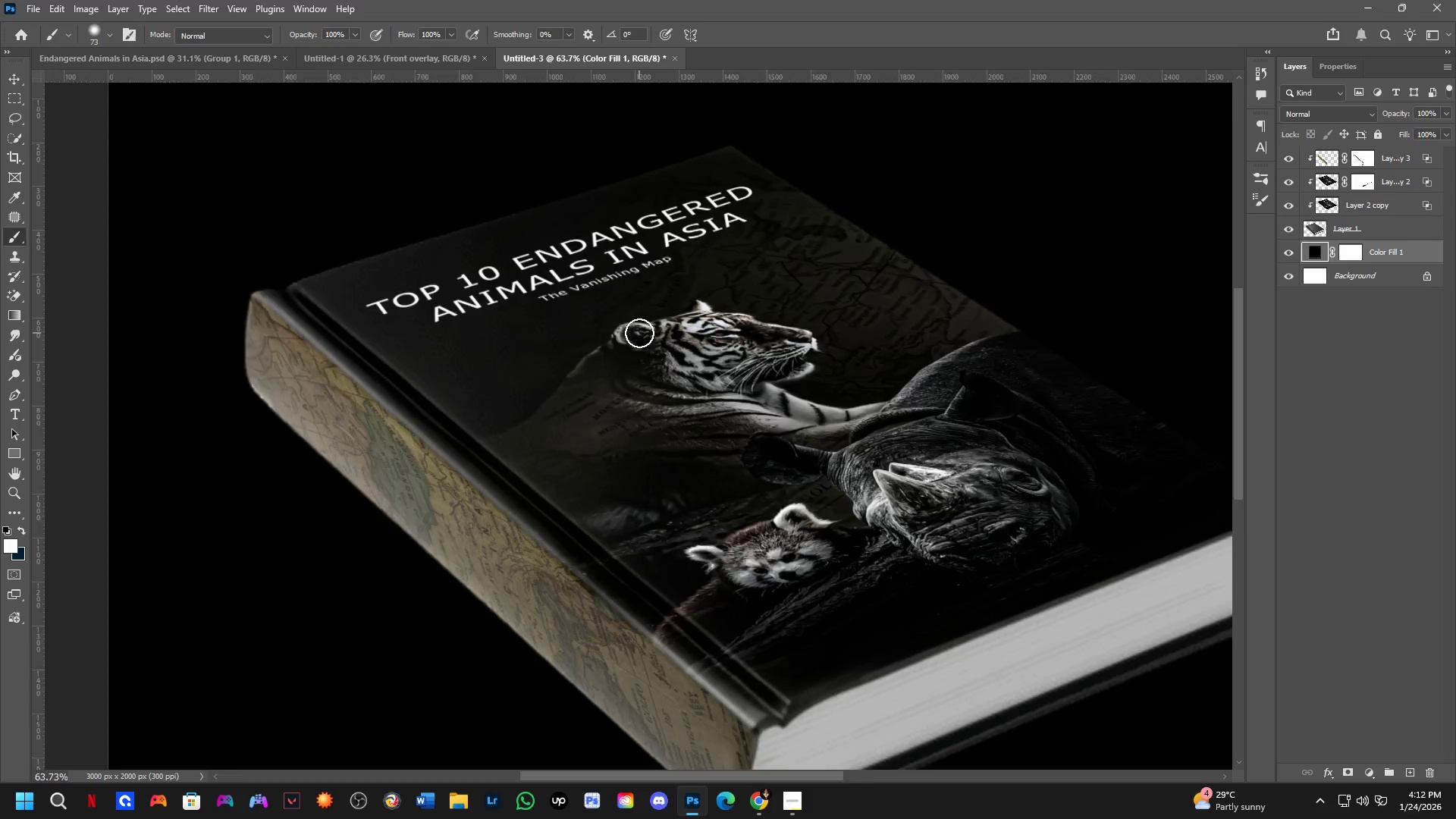 
scroll: coordinate [641, 327], scroll_direction: down, amount: 10.0
 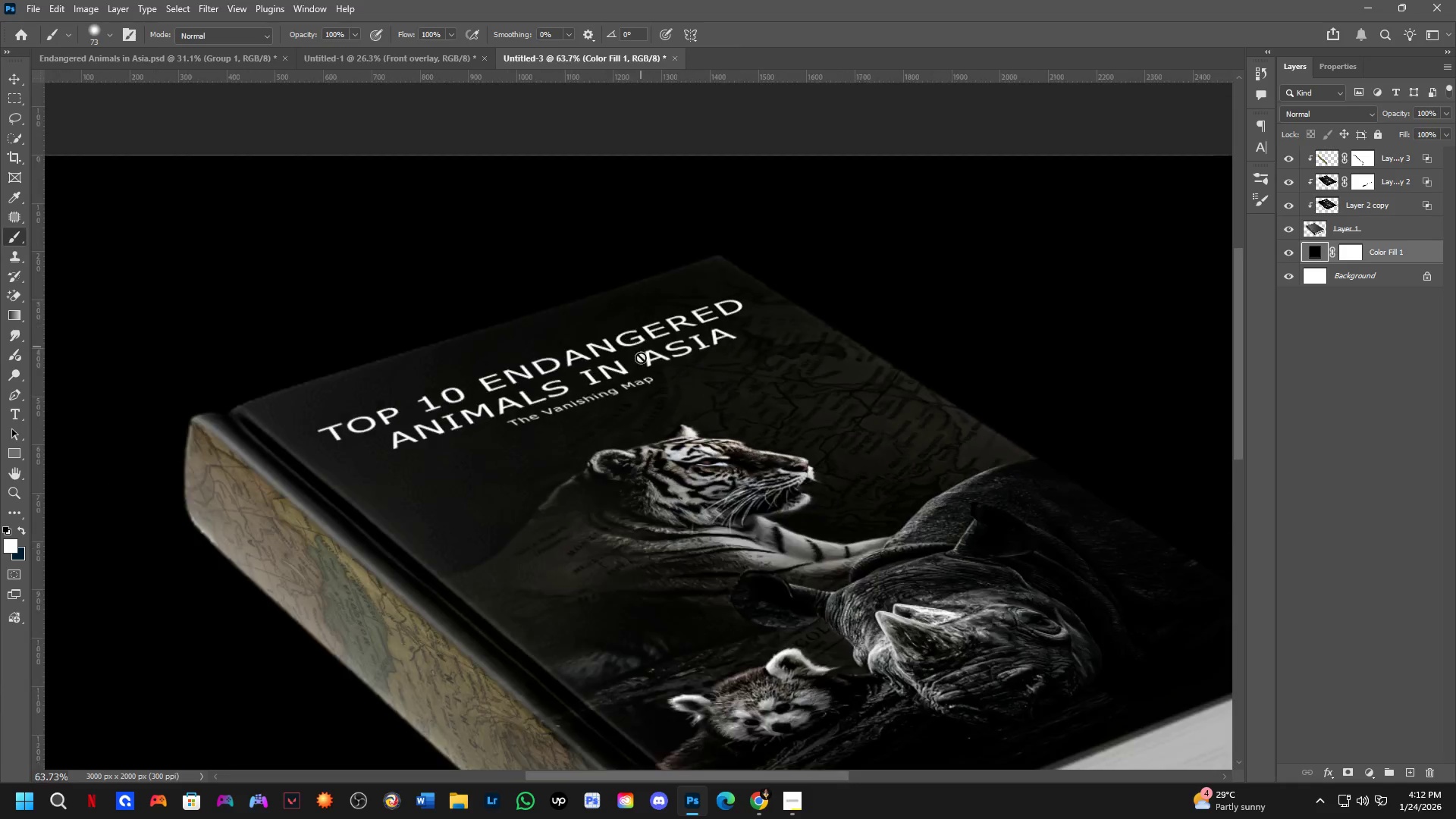 
left_click_drag(start_coordinate=[620, 460], to_coordinate=[641, 332])
 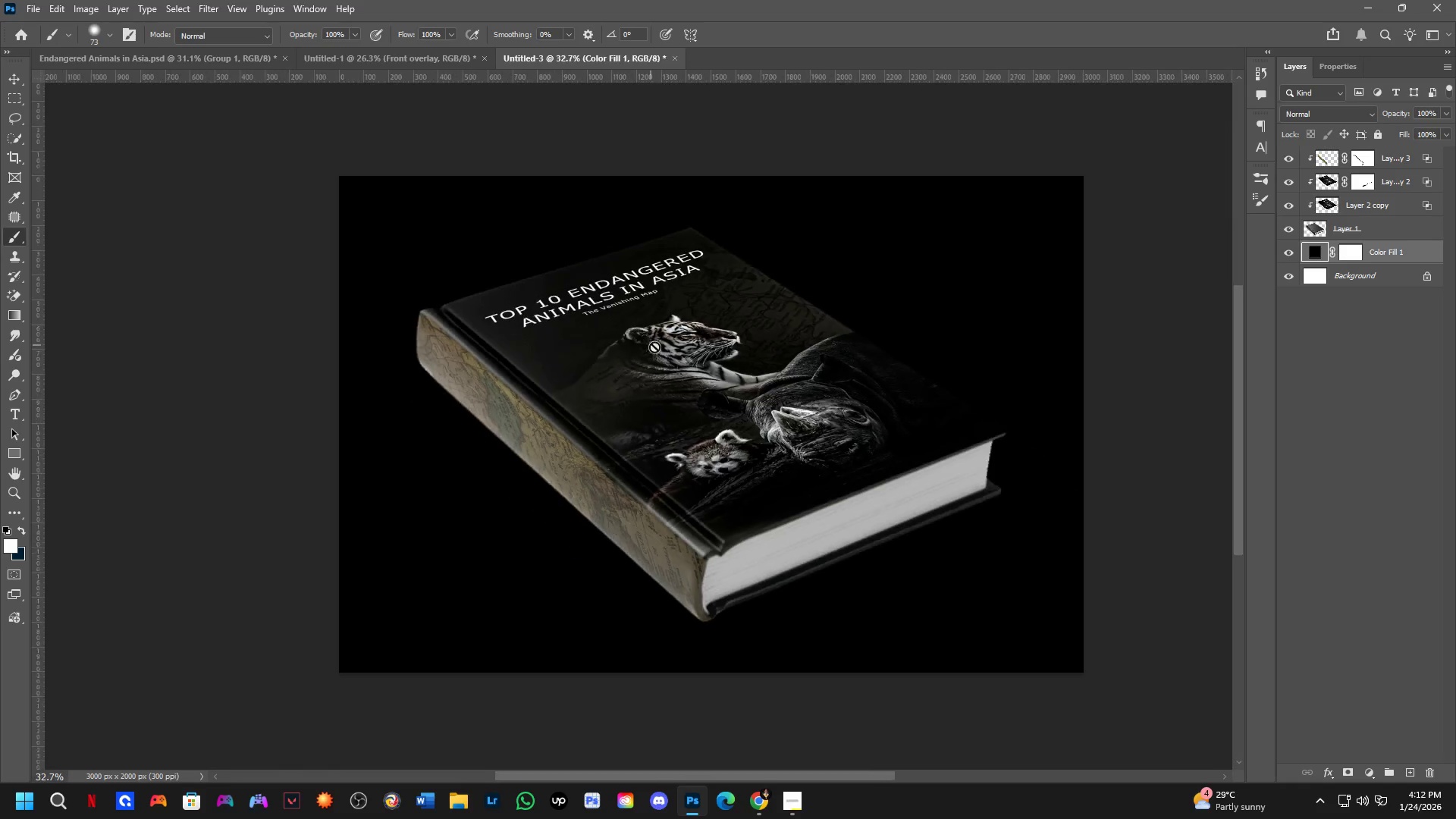 
hold_key(key=Space, duration=0.44)
 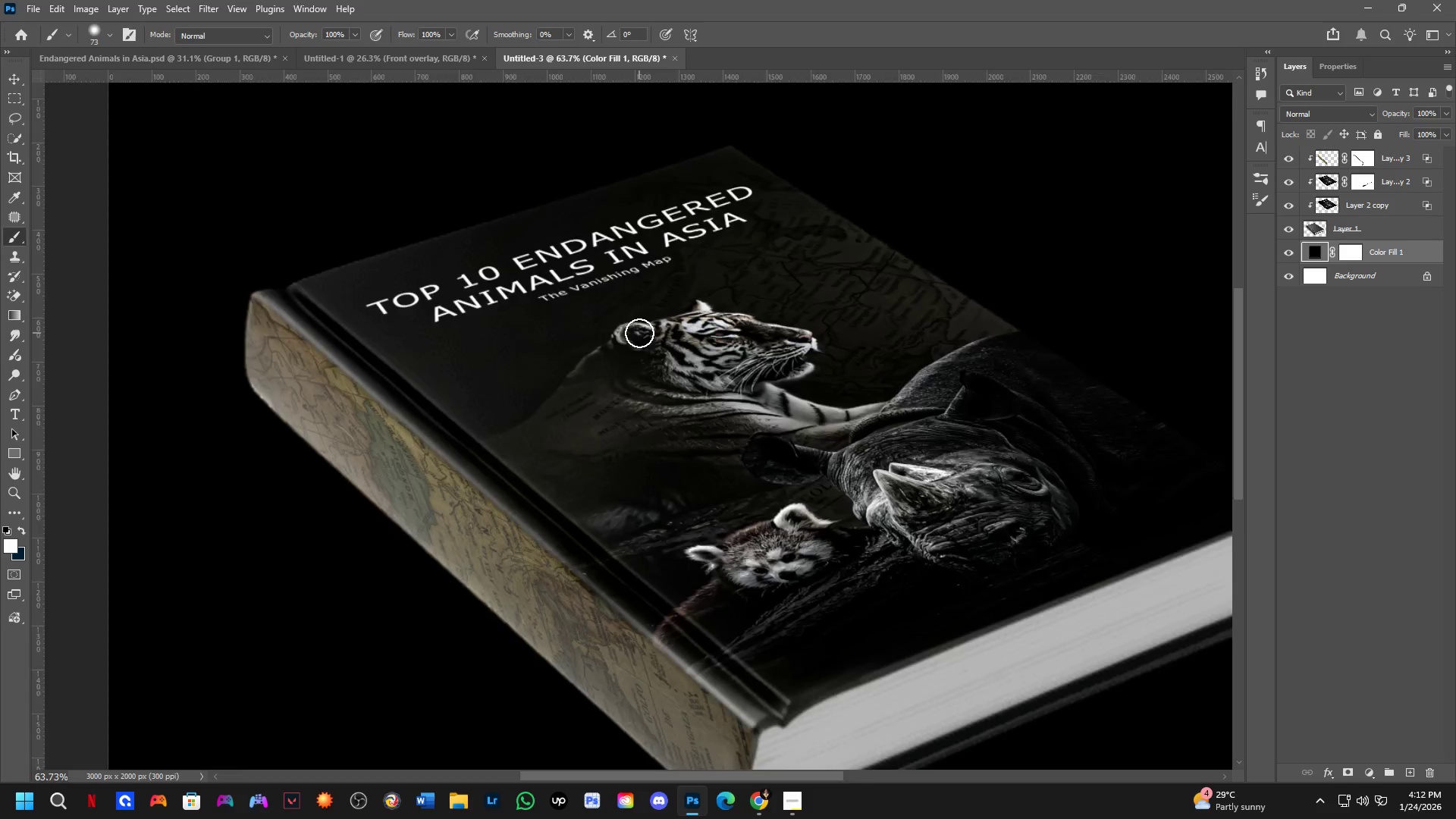 
hold_key(key=Space, duration=0.48)
 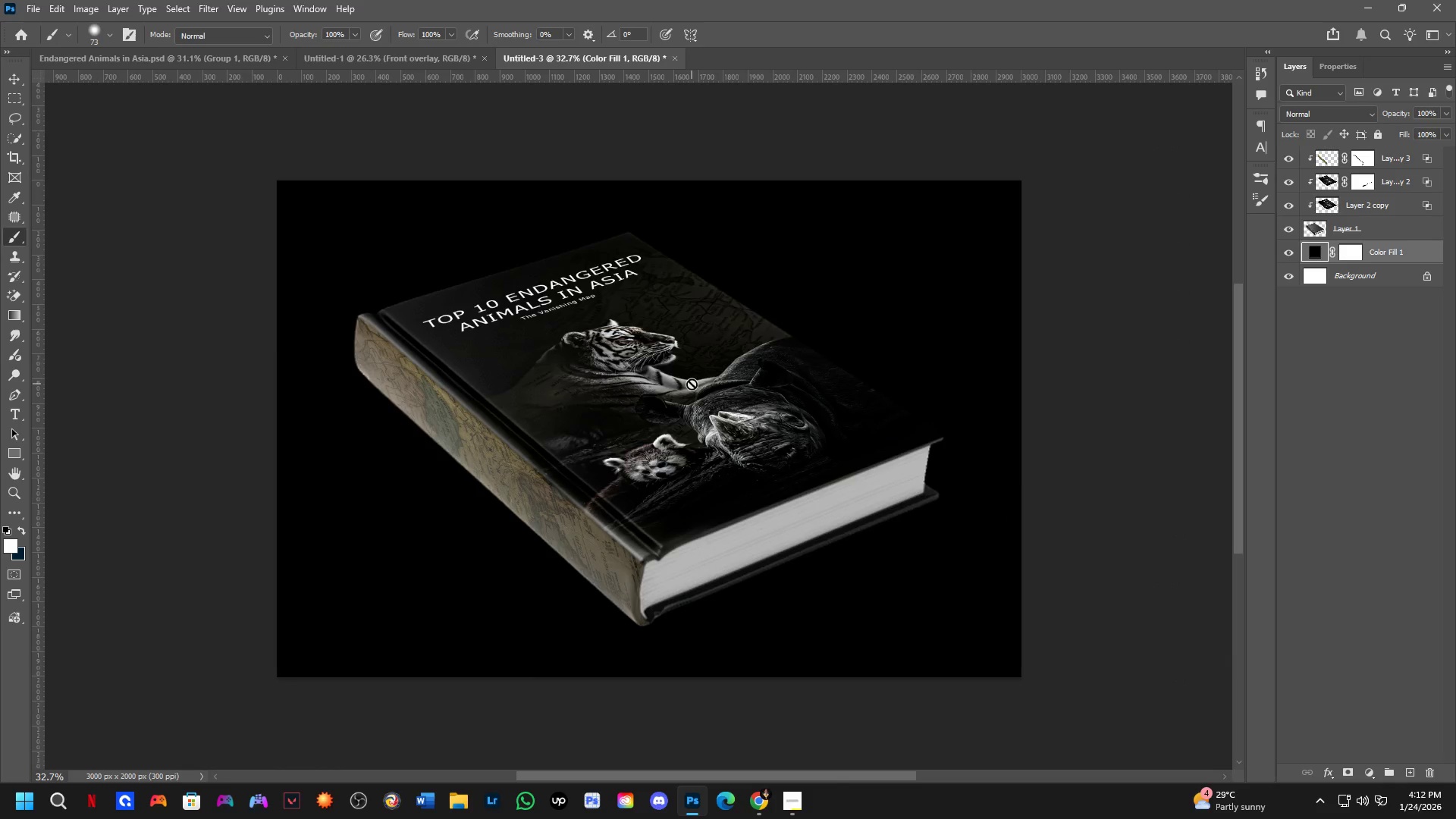 
left_click_drag(start_coordinate=[756, 383], to_coordinate=[694, 388])
 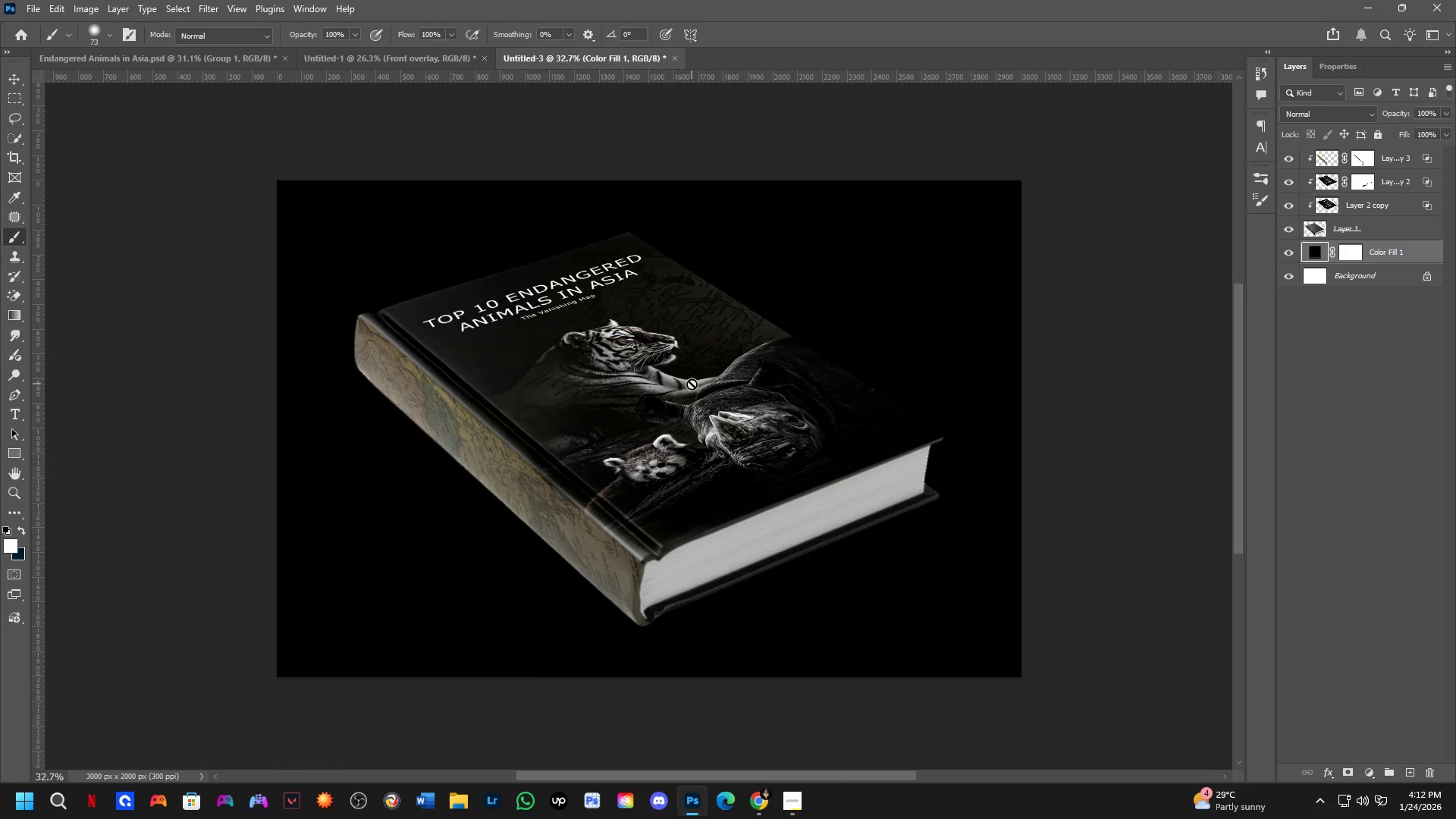 
scroll: coordinate [639, 334], scroll_direction: down, amount: 7.0
 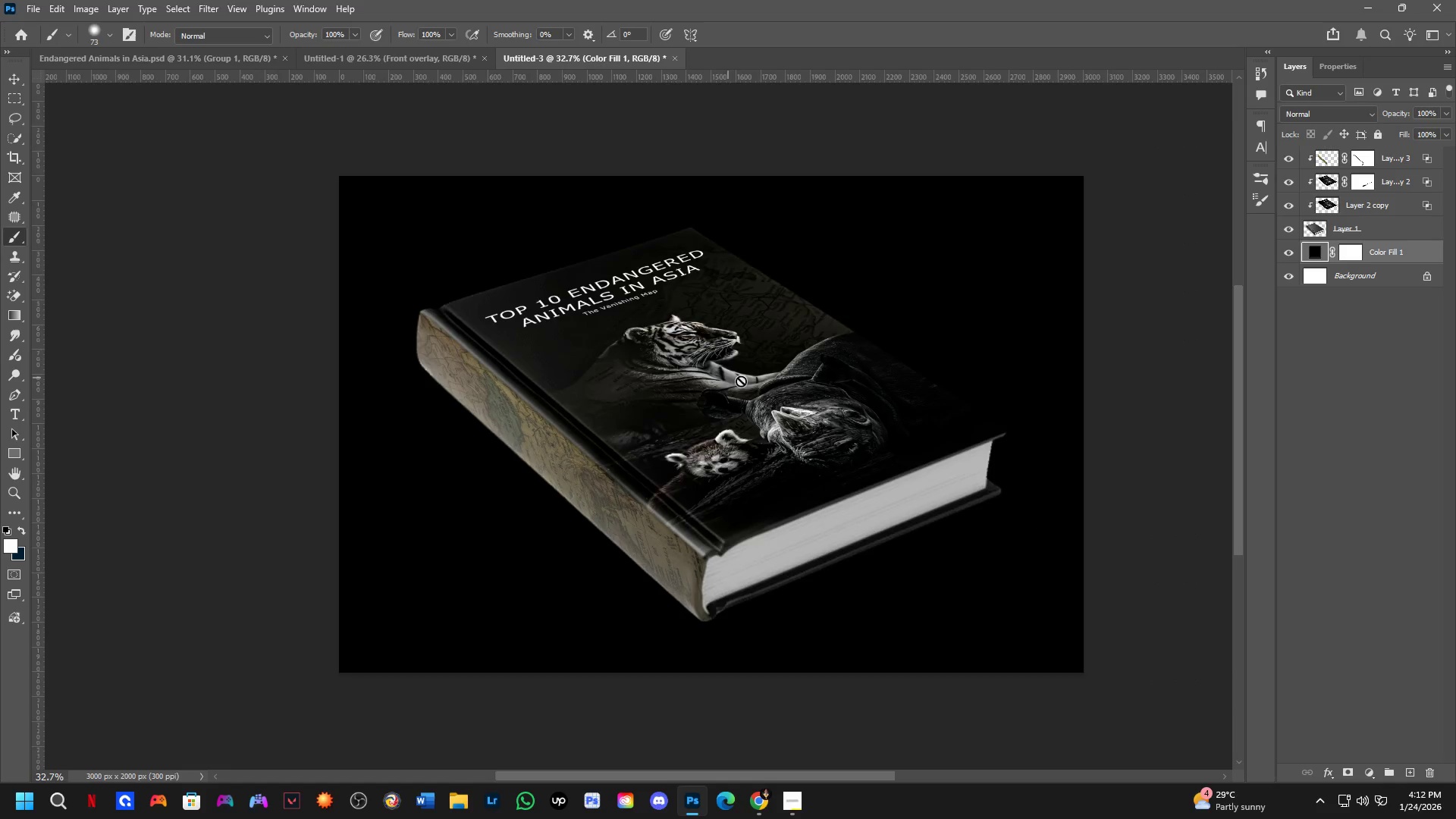 
key(Alt+Tab)